 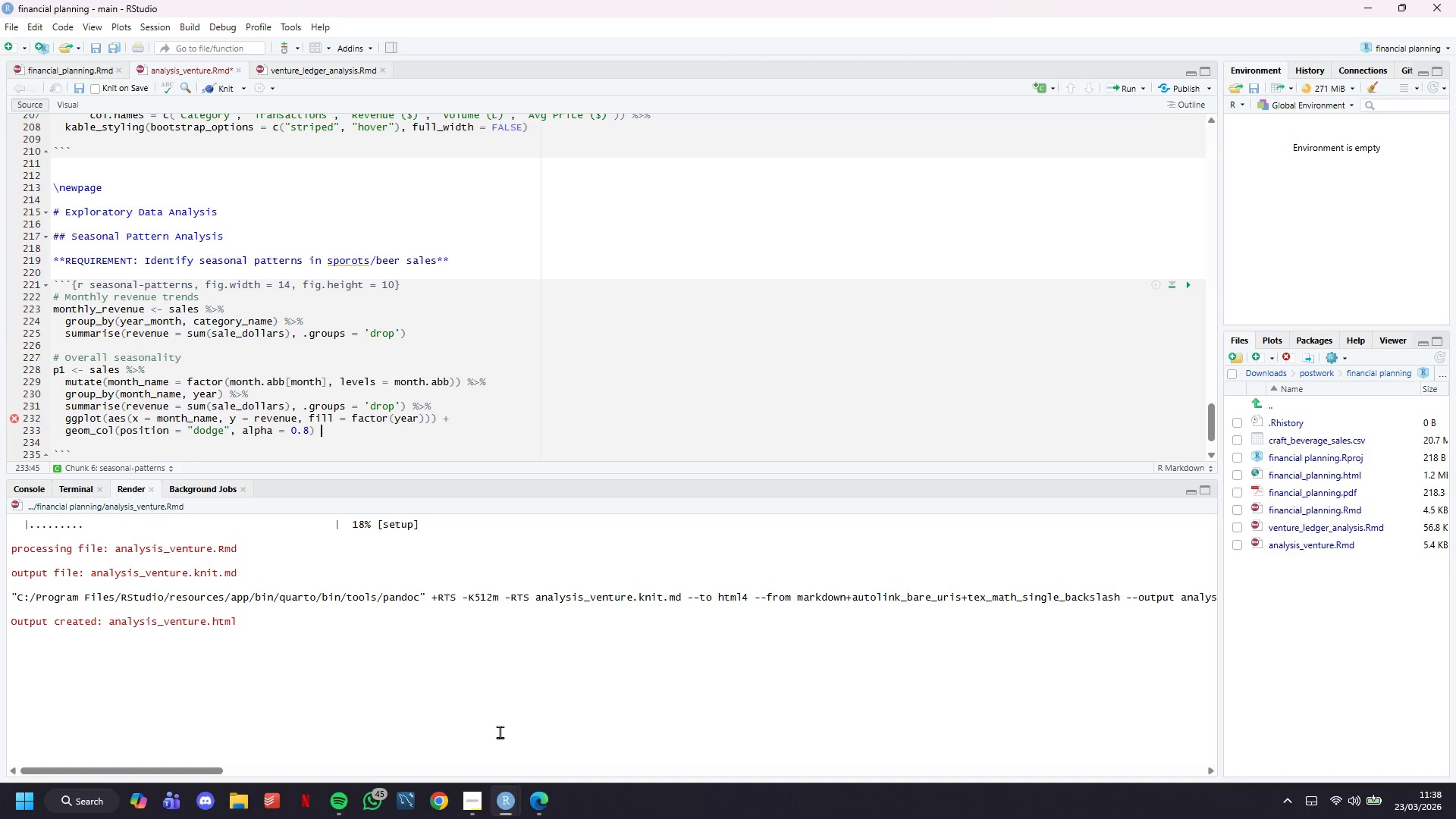 
key(Shift+Equal)
 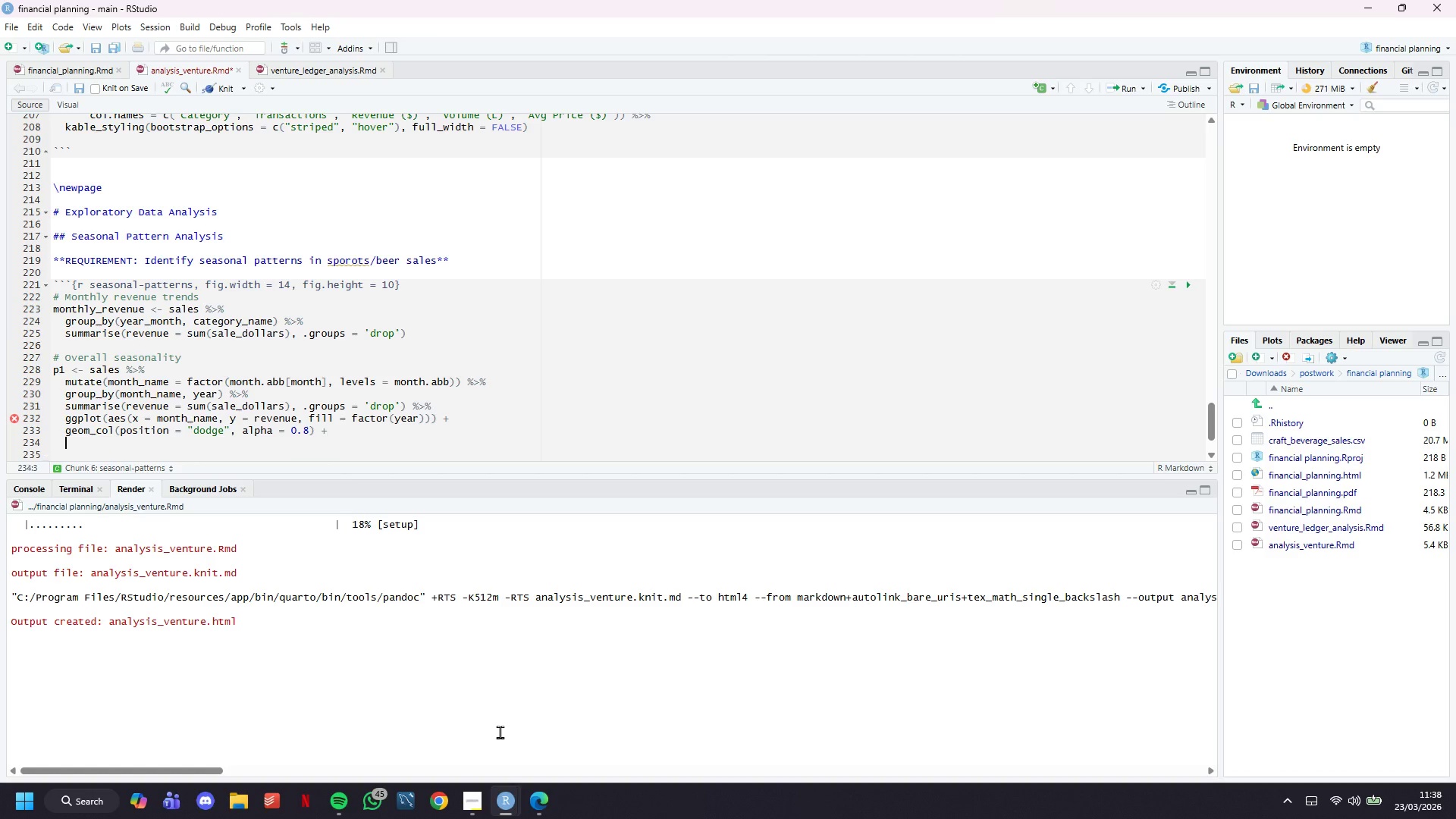 
key(Enter)
 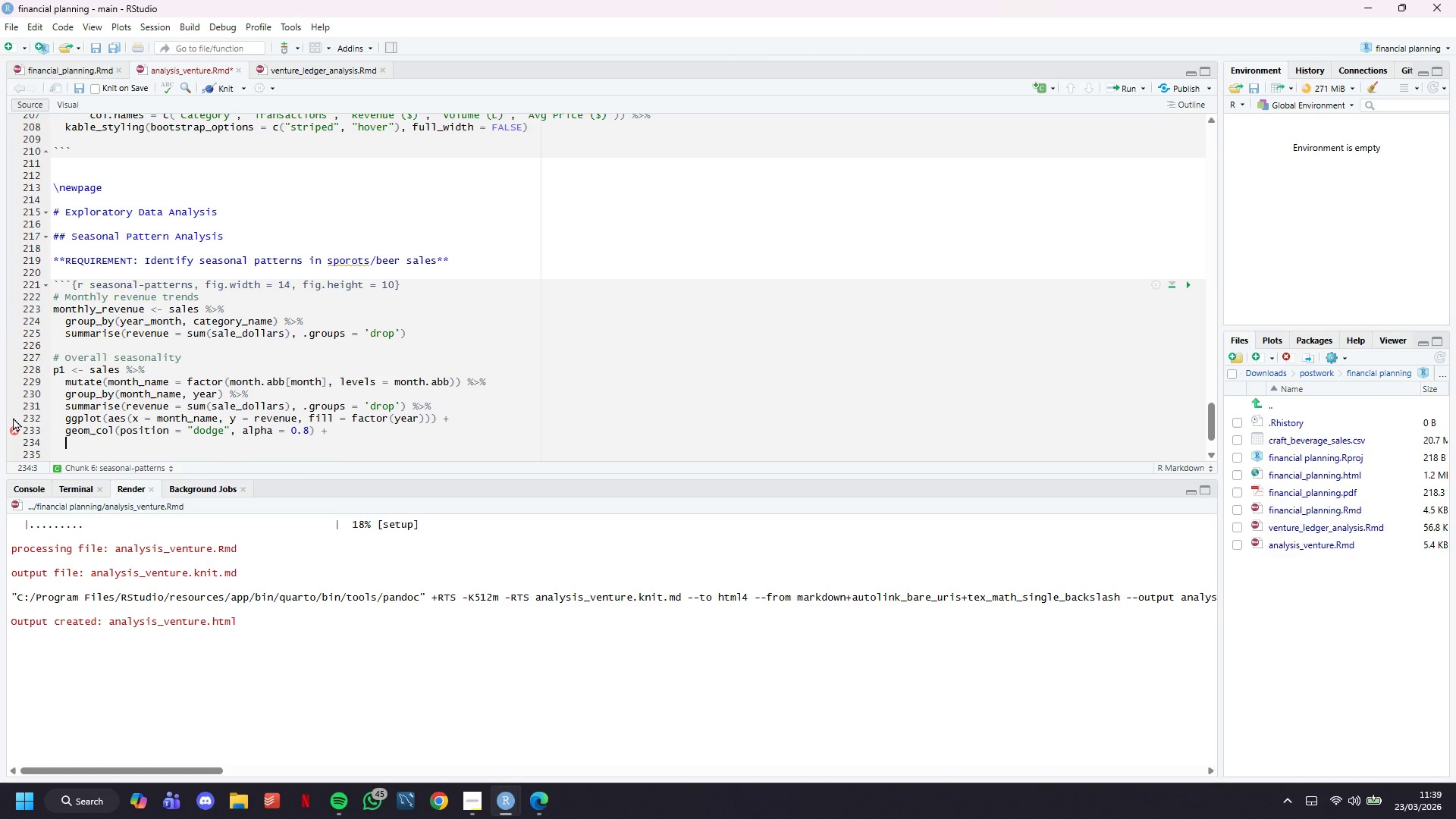 
scroll: coordinate [509, 440], scroll_direction: down, amount: 4.0
 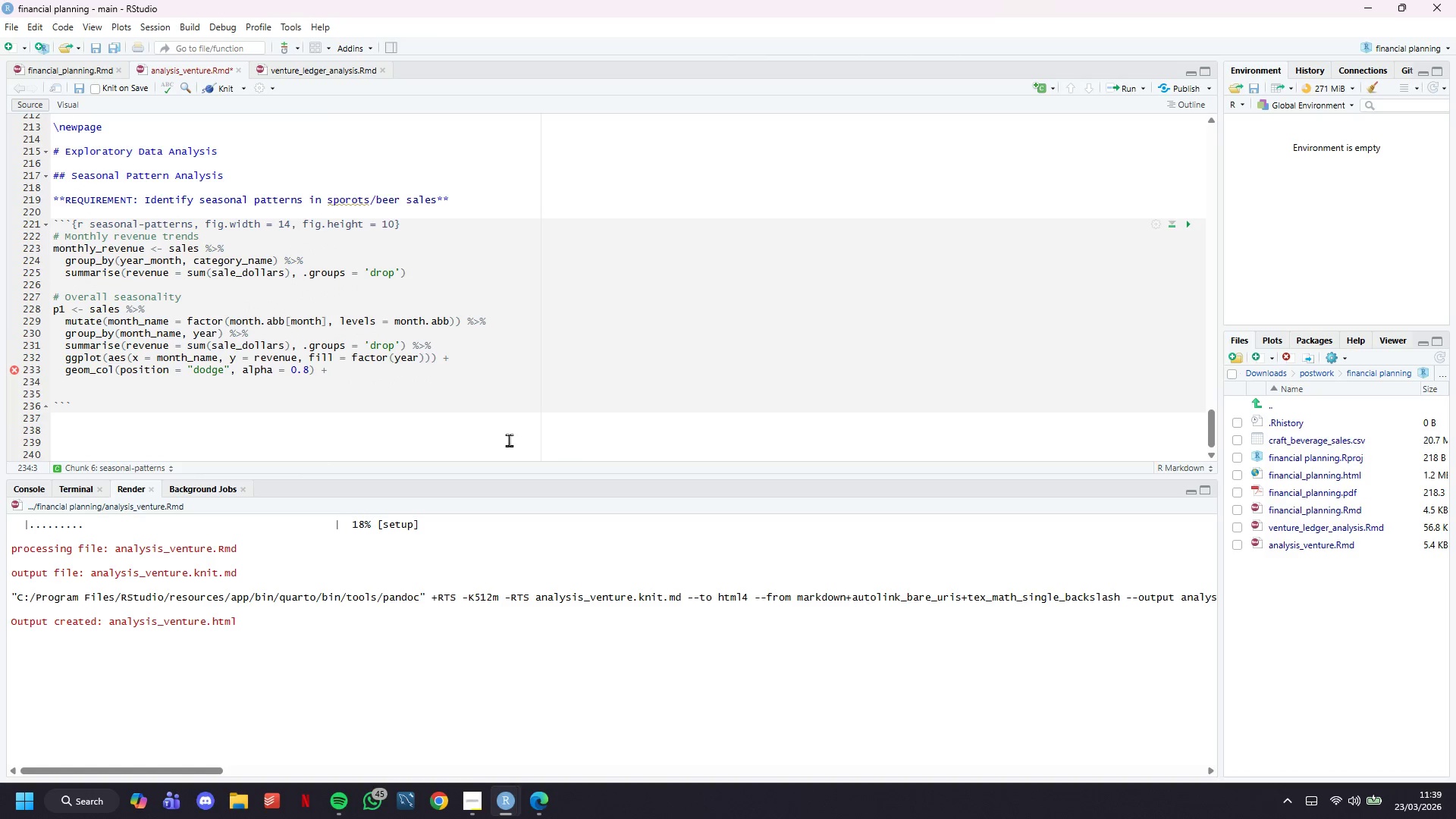 
type(scale_y_conti)
key(Tab)
type(labe;s )
key(Backspace)
key(Backspace)
key(Backspace)
type(ls = )
 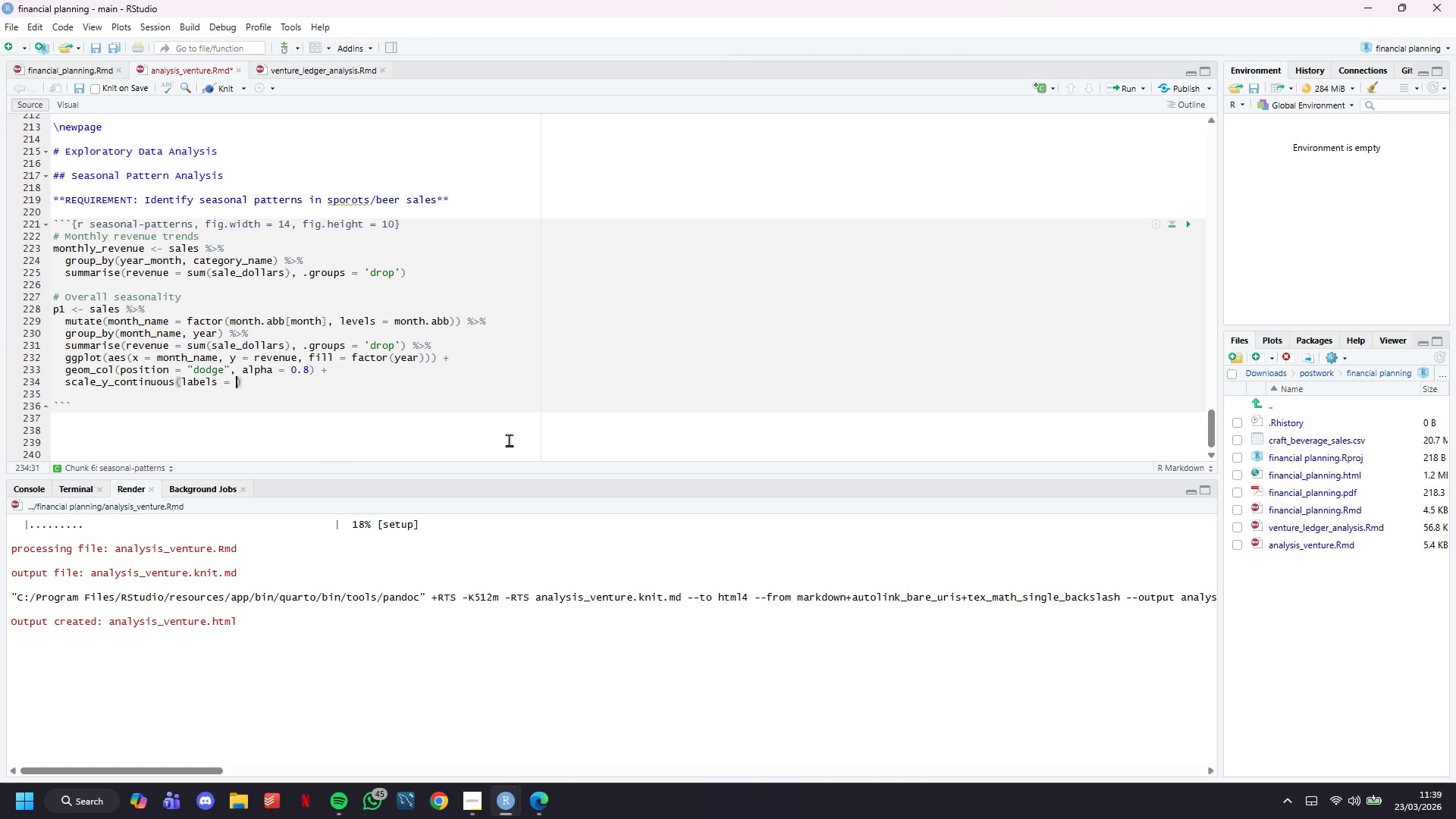 
wait(8.12)
 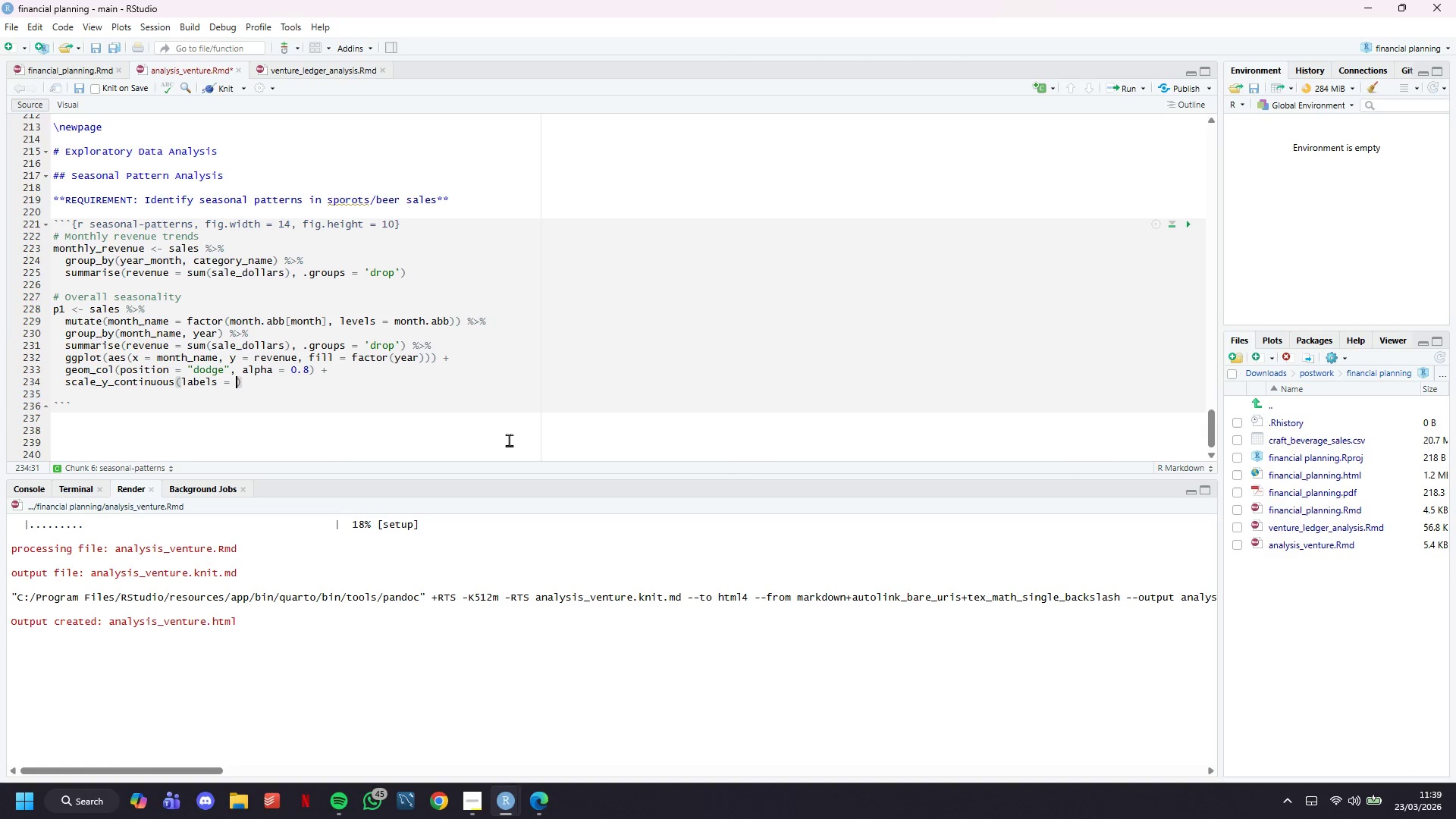 
type(dolalr)
key(Backspace)
key(Backspace)
key(Backspace)
type(lar)
key(Tab)
 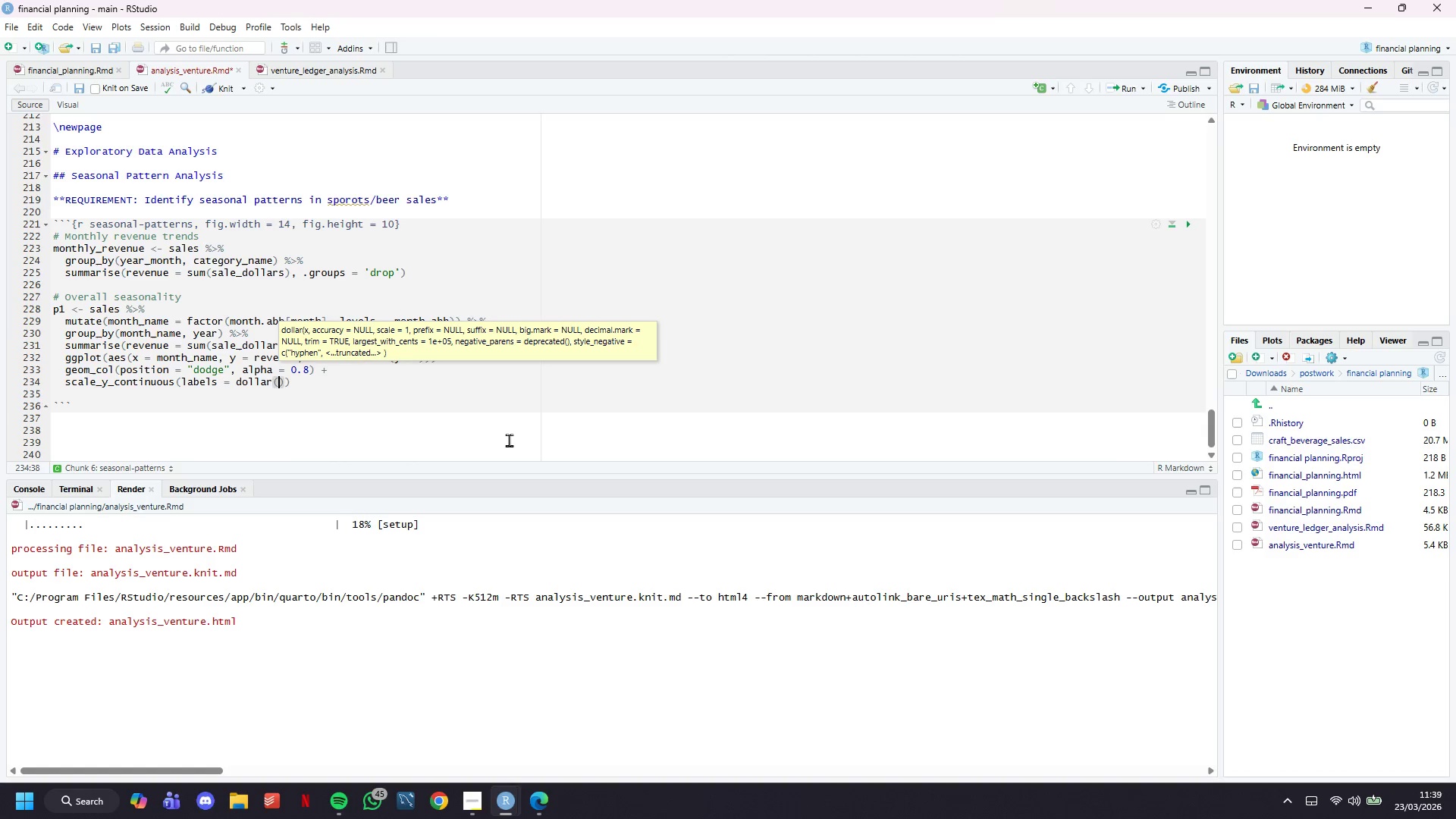 
key(Control+Z)
 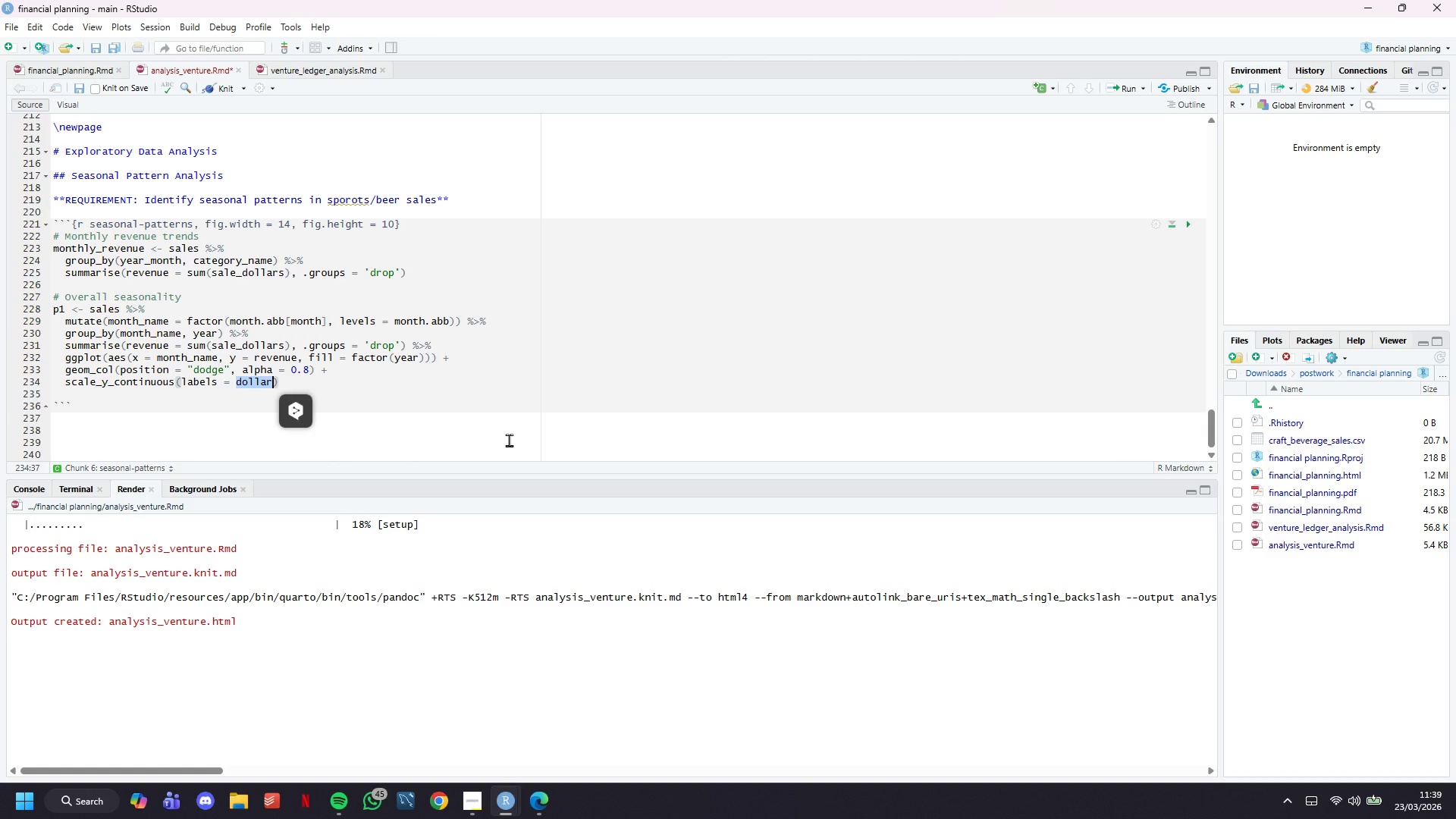 
type(_fo)
key(Backspace)
key(Backspace)
key(Backspace)
type(dolalr)
key(Backspace)
key(Backspace)
key(Backspace)
type(lar_formt)
key(Backspace)
type(at(scale = 1e-3, sif)
key(Backspace)
key(Backspace)
type(uffix = "K)
 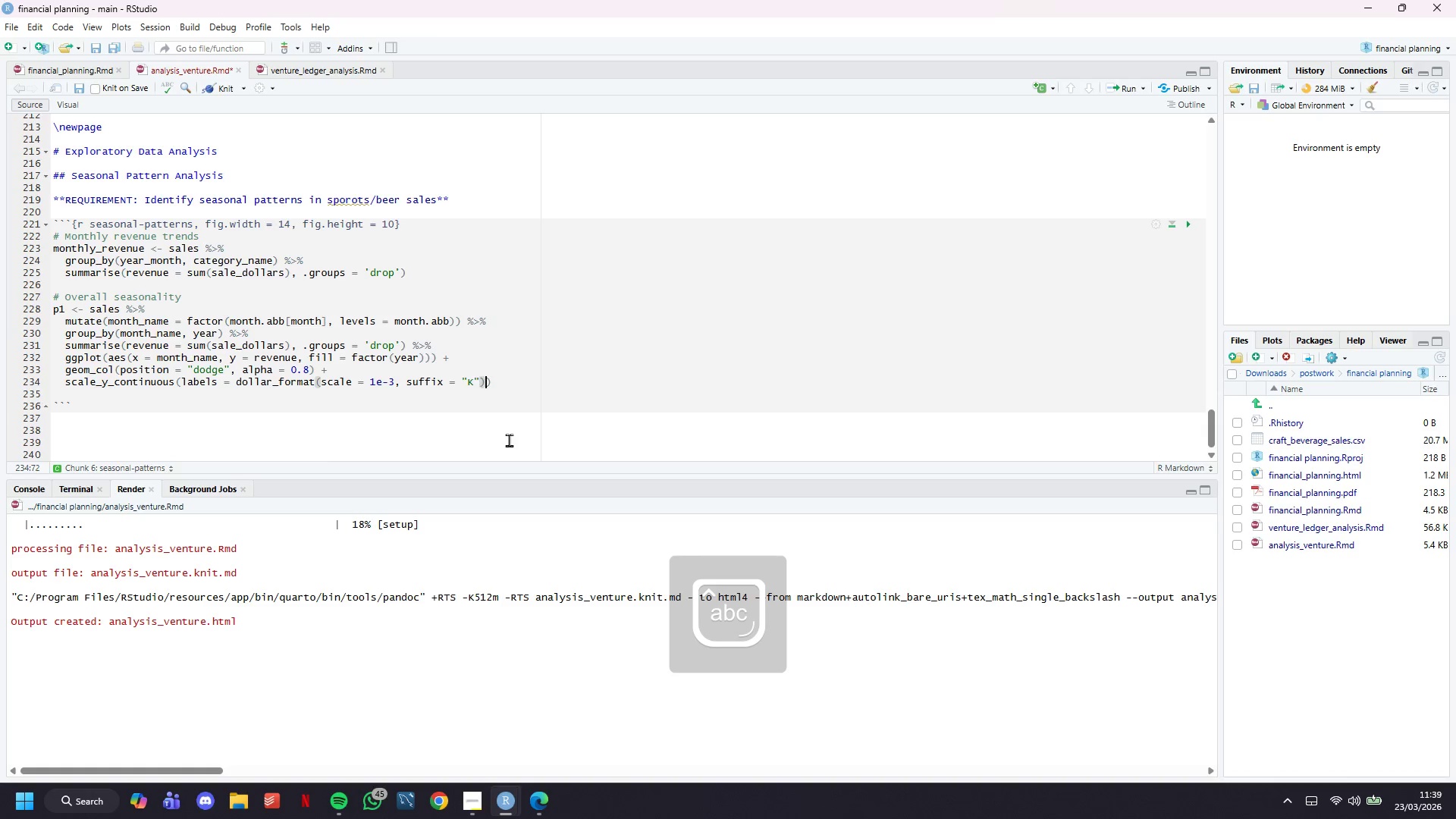 
 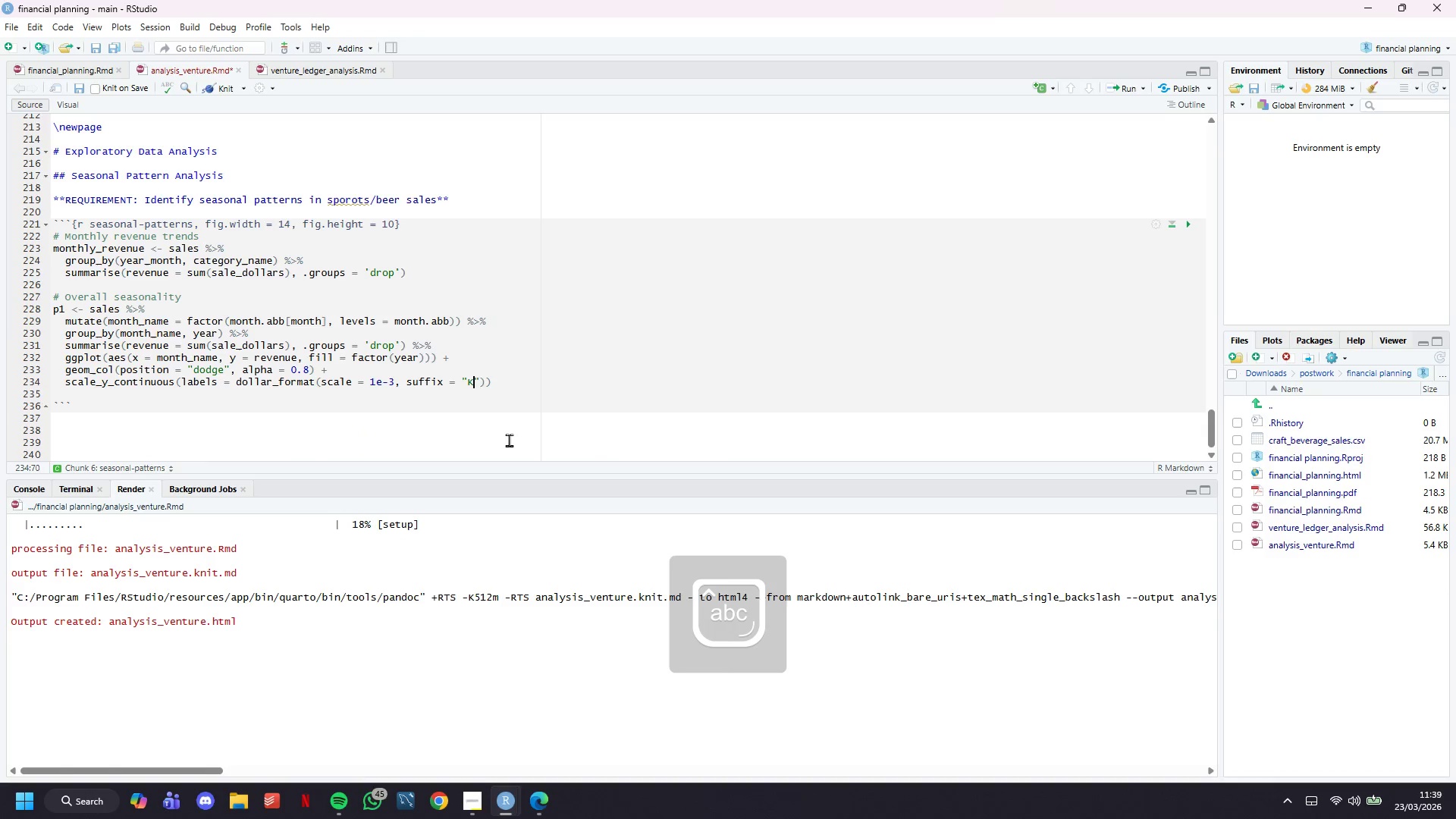 
key(ArrowRight)
 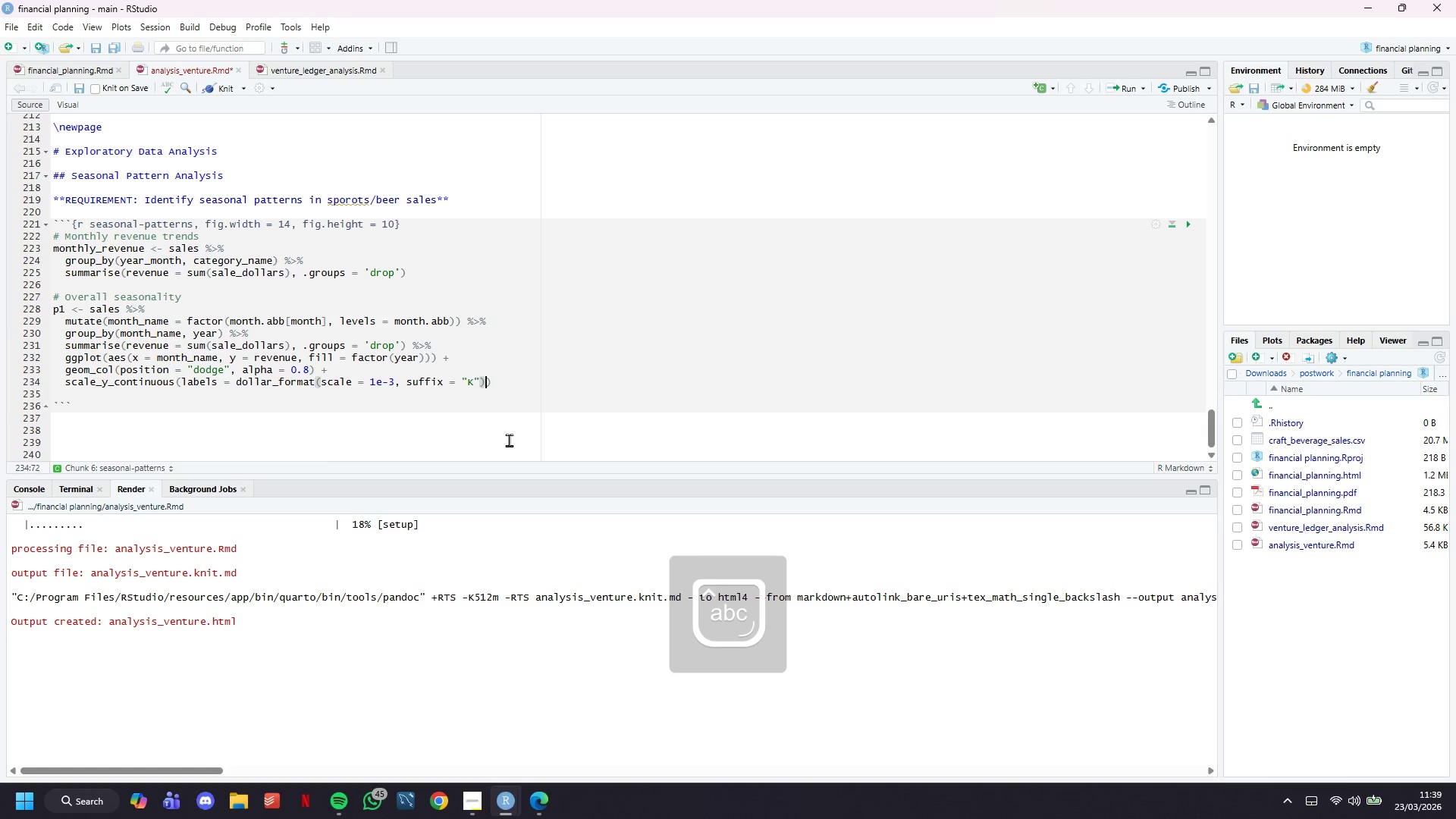 
key(ArrowRight)
 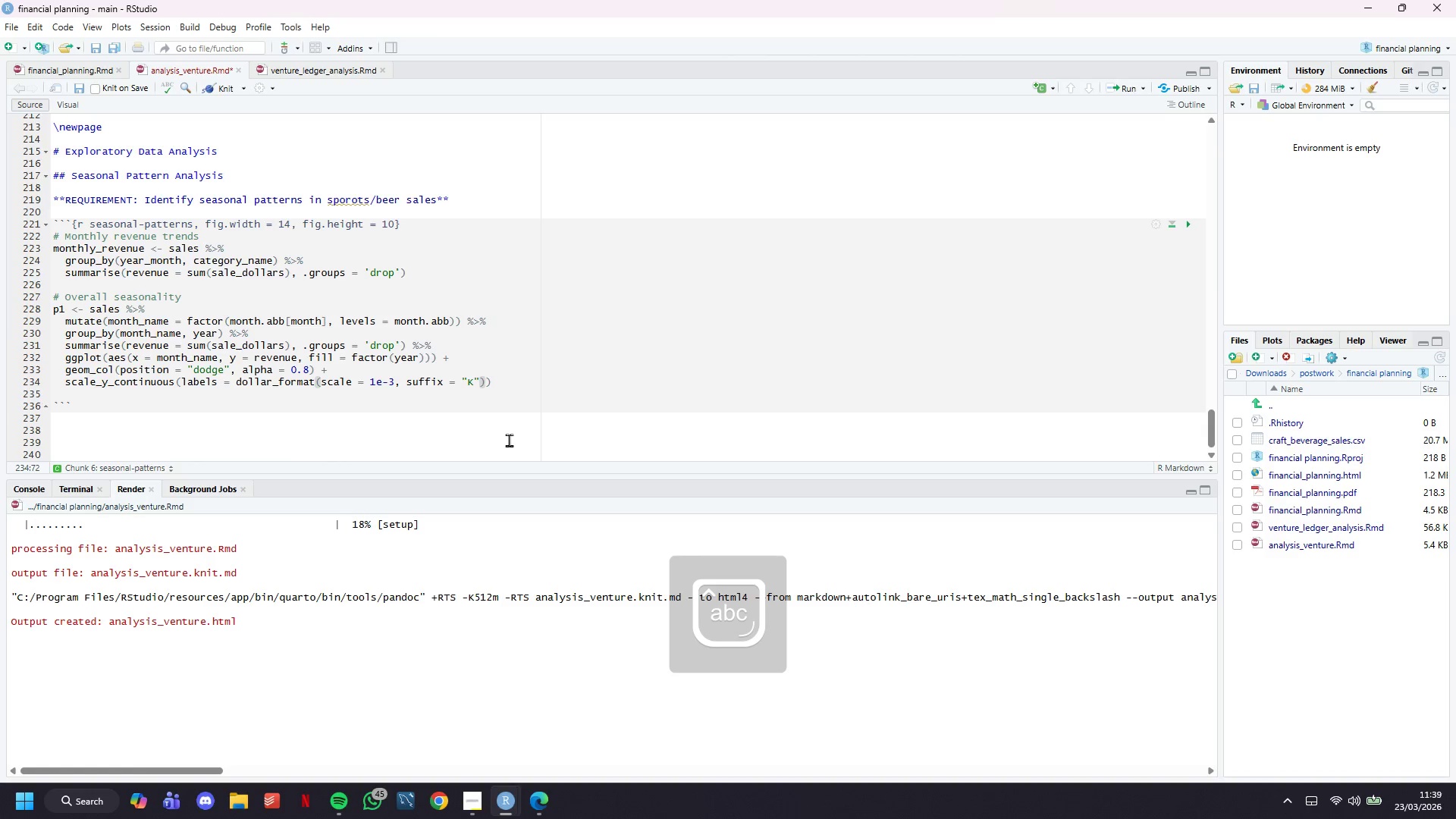 
key(ArrowRight)
 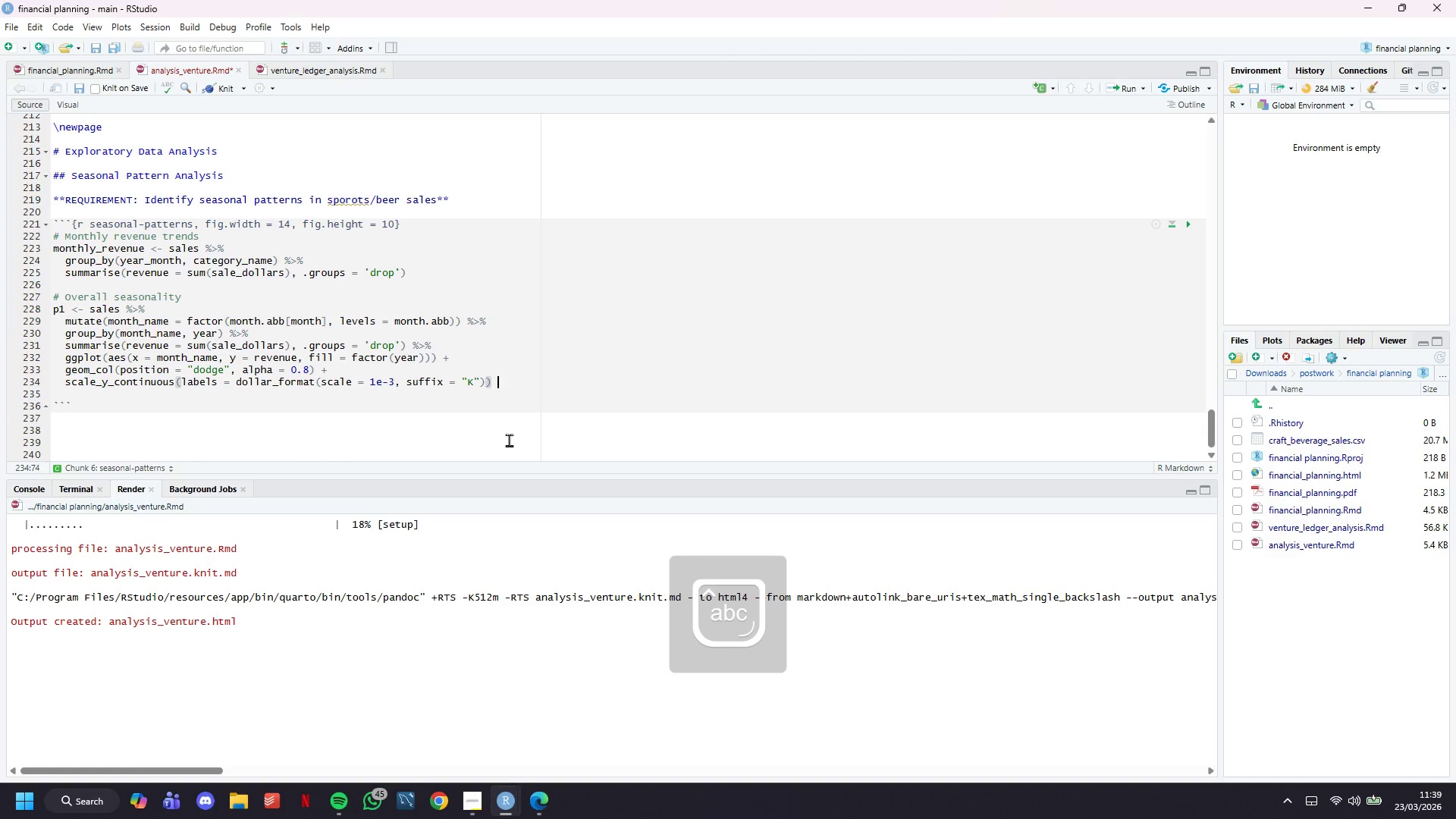 
key(Space)
 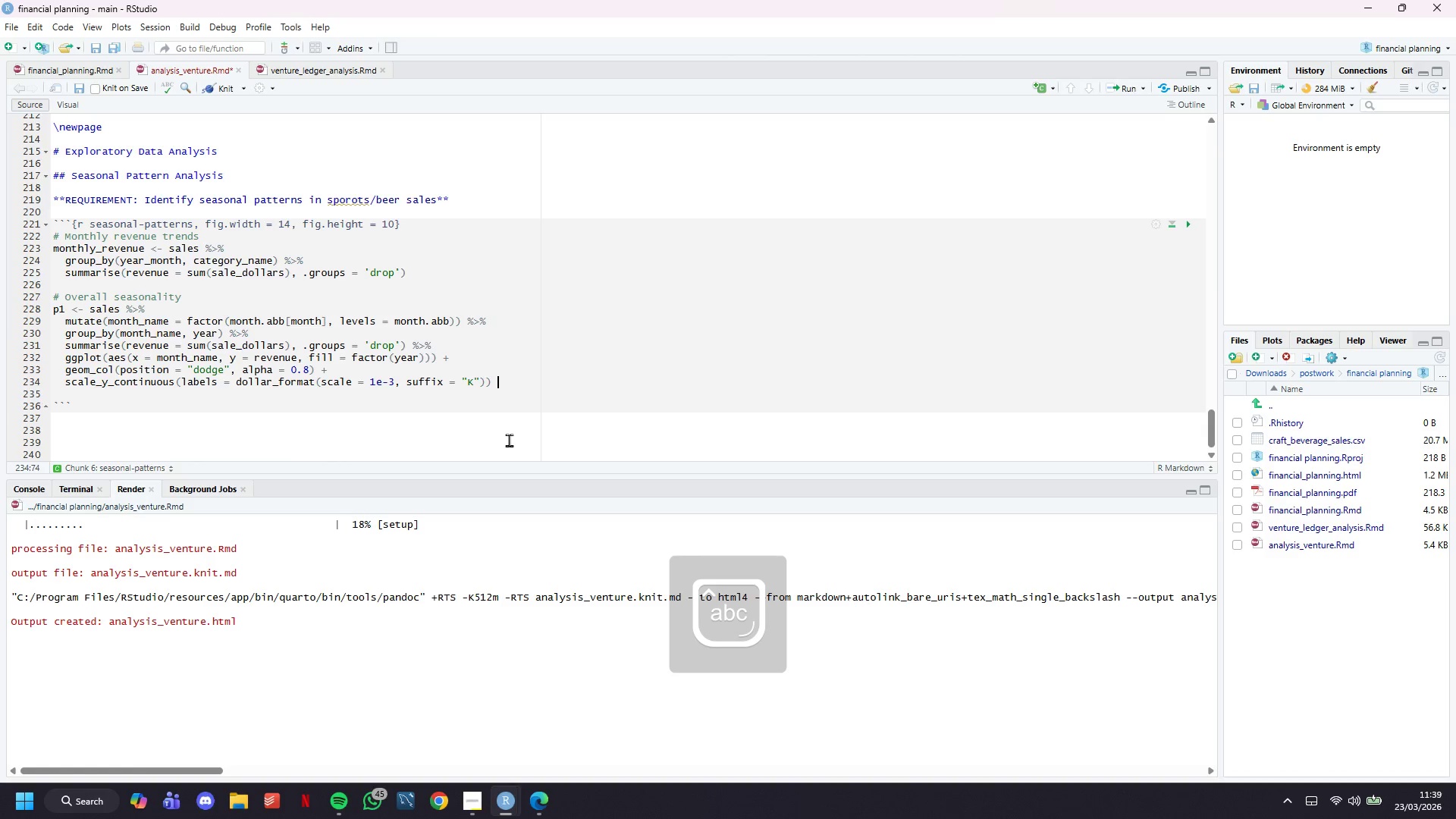 
key(Shift+Equal)
 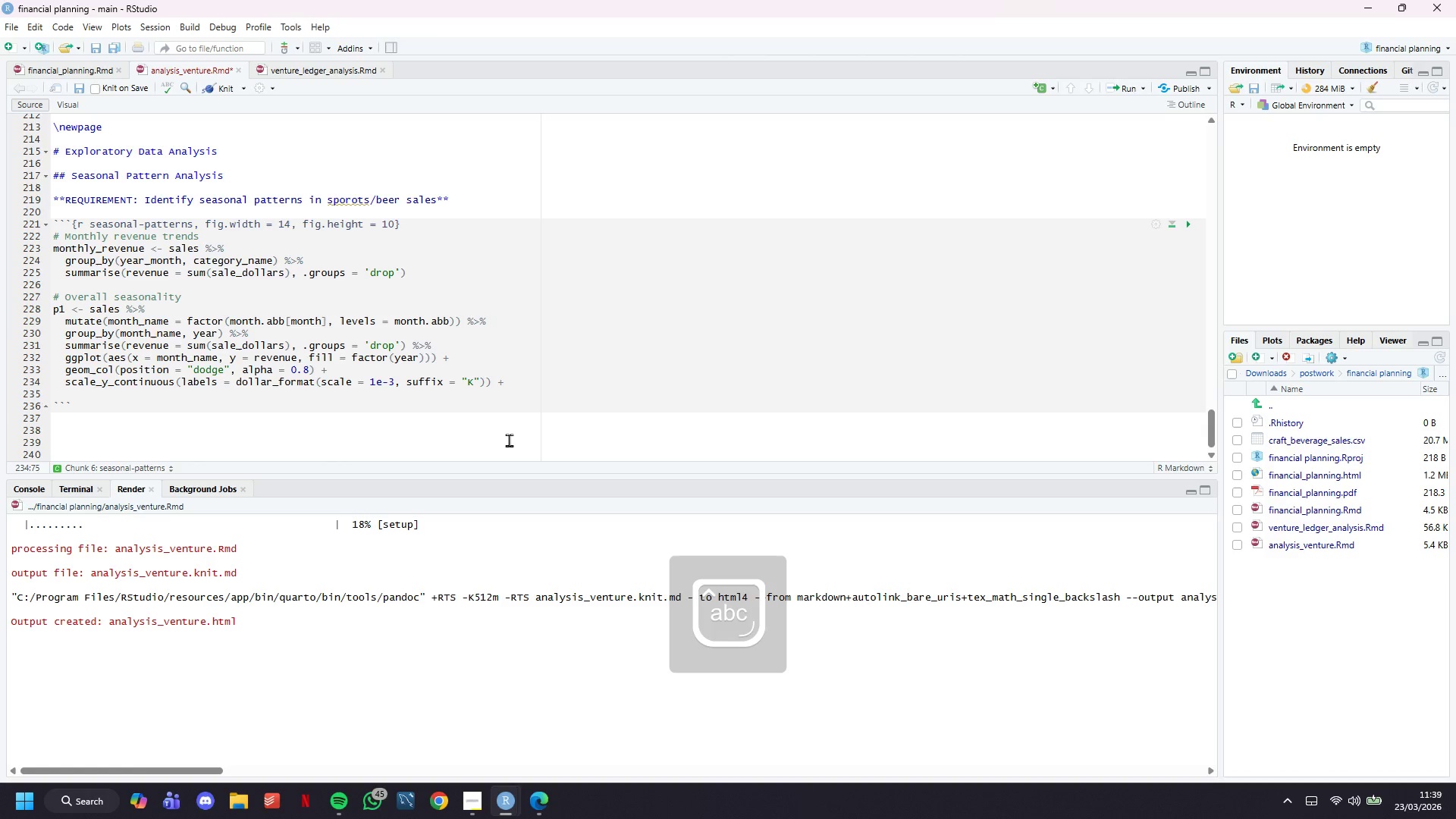 
key(Enter)
 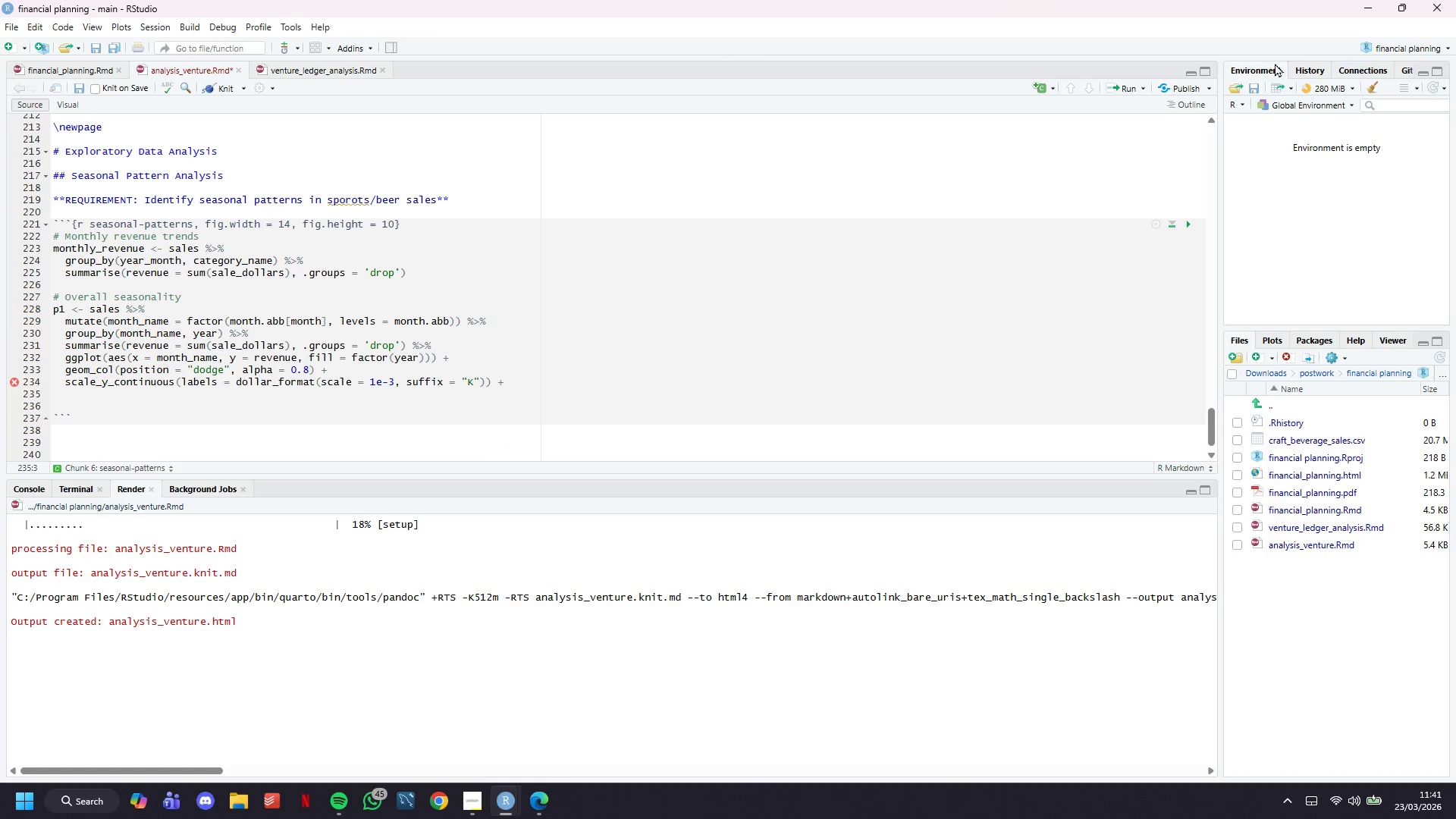 
wait(104.64)
 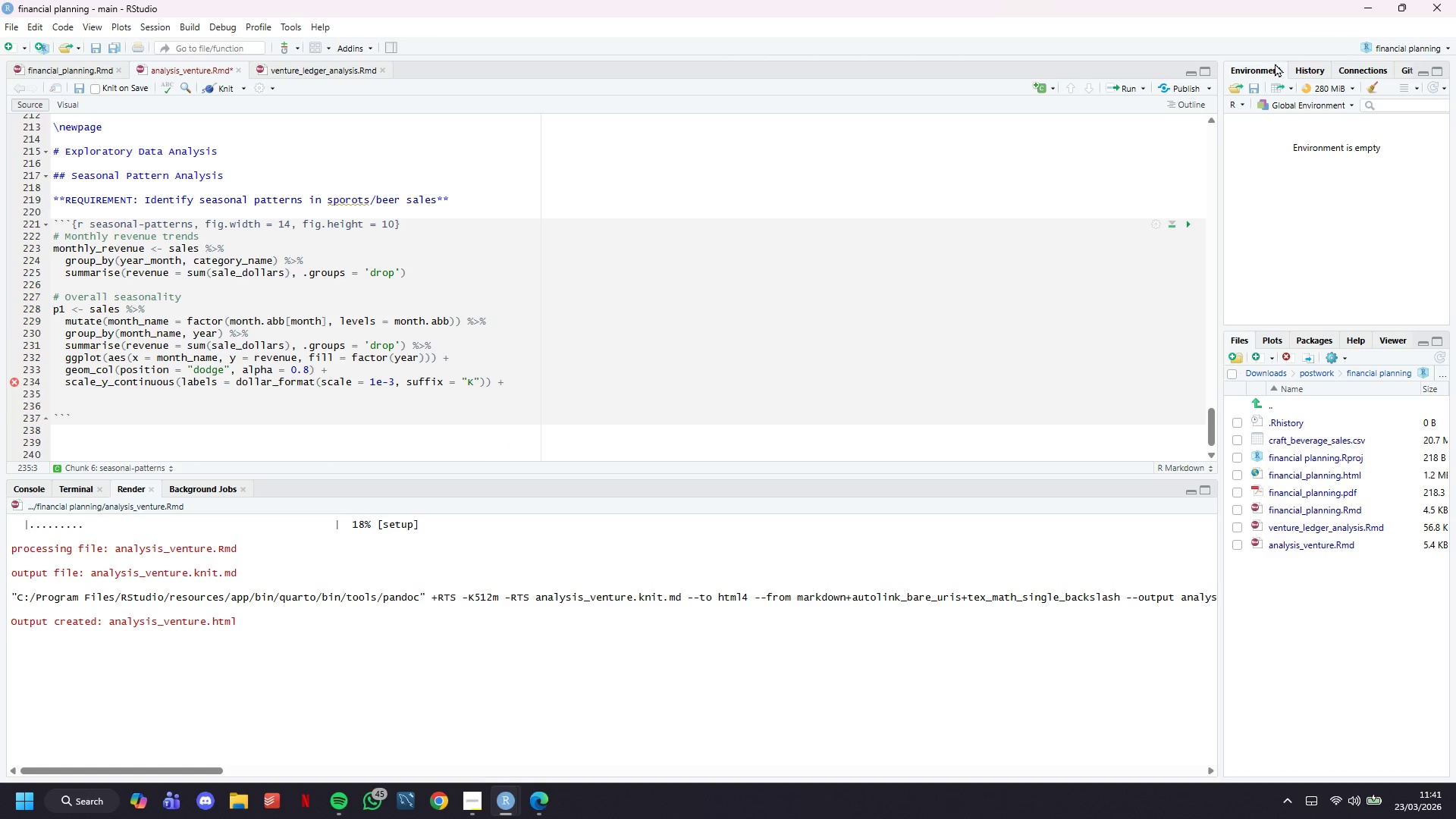 
type(scale(fill_manual )
key(Backspace)
 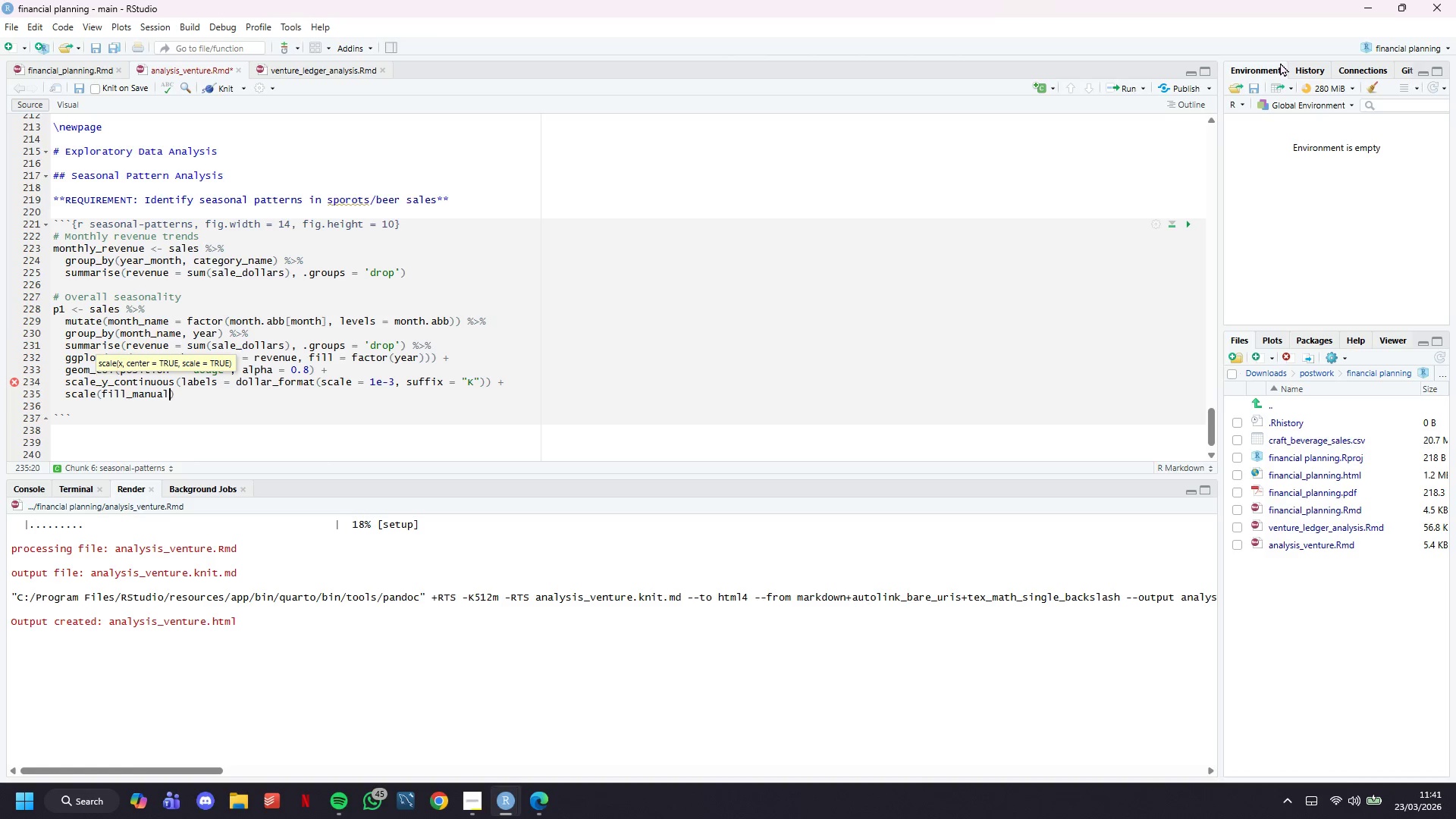 
key(Control+Z)
 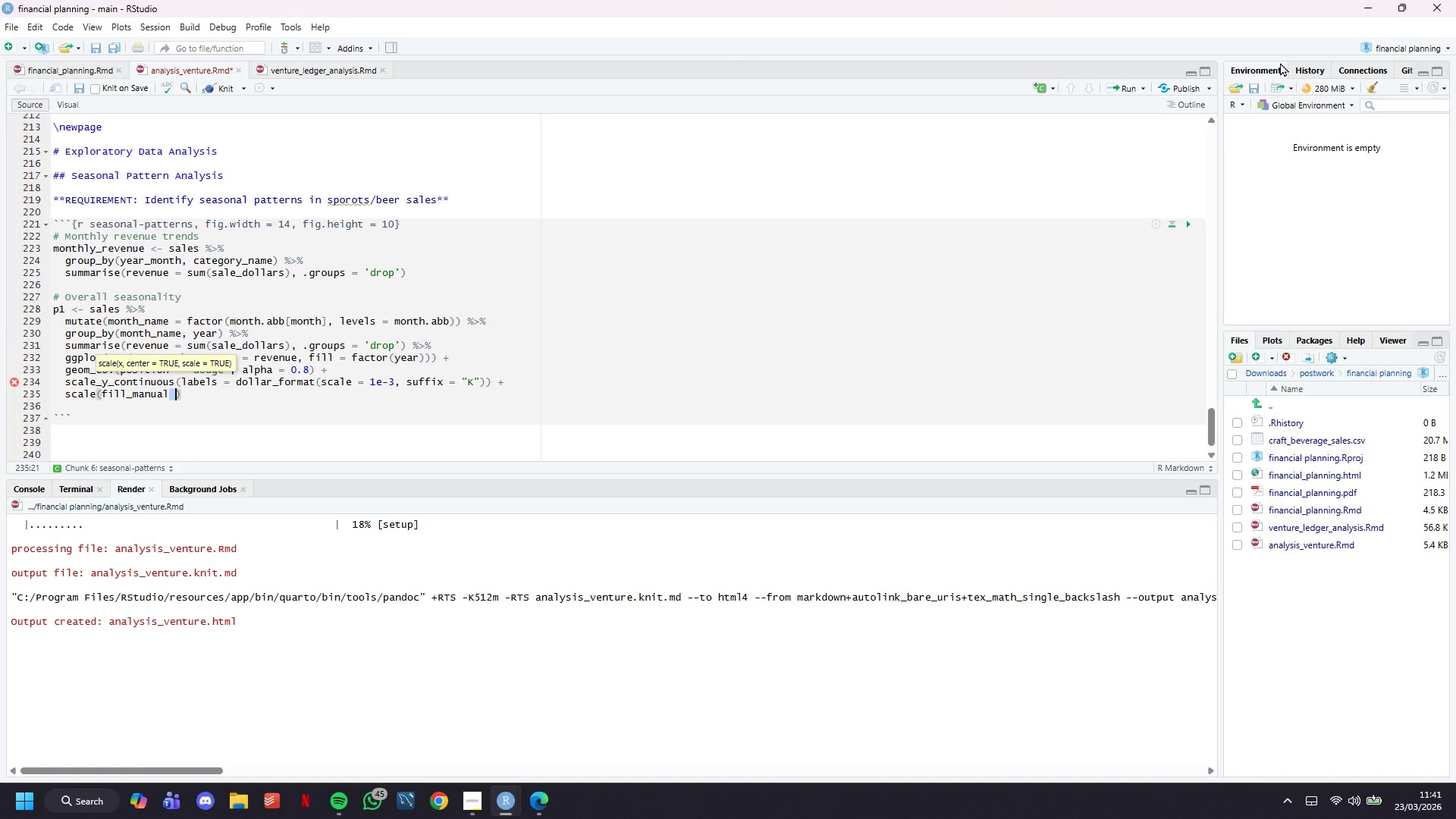 
key(Control+Z)
 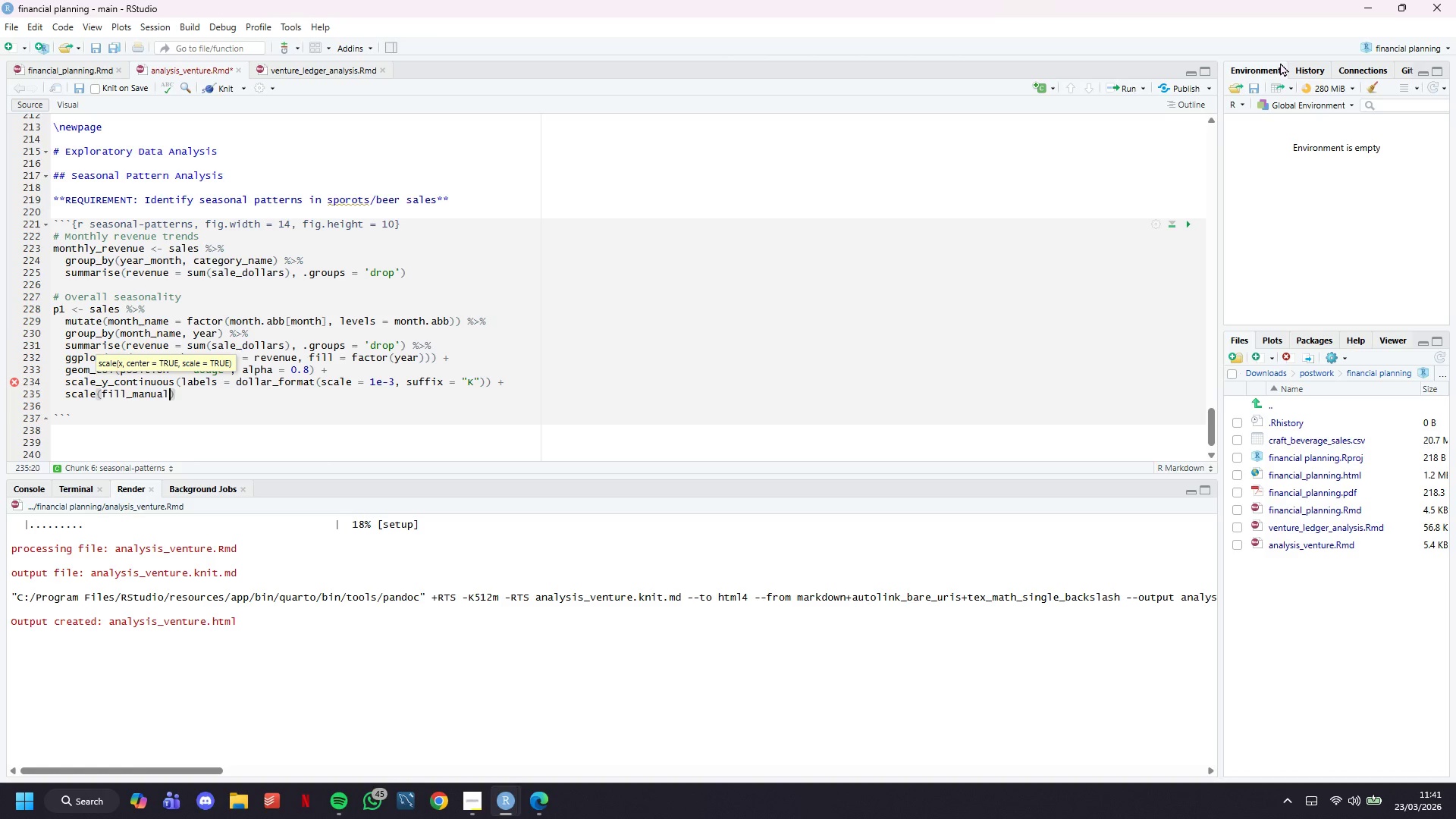 
key(Control+Z)
 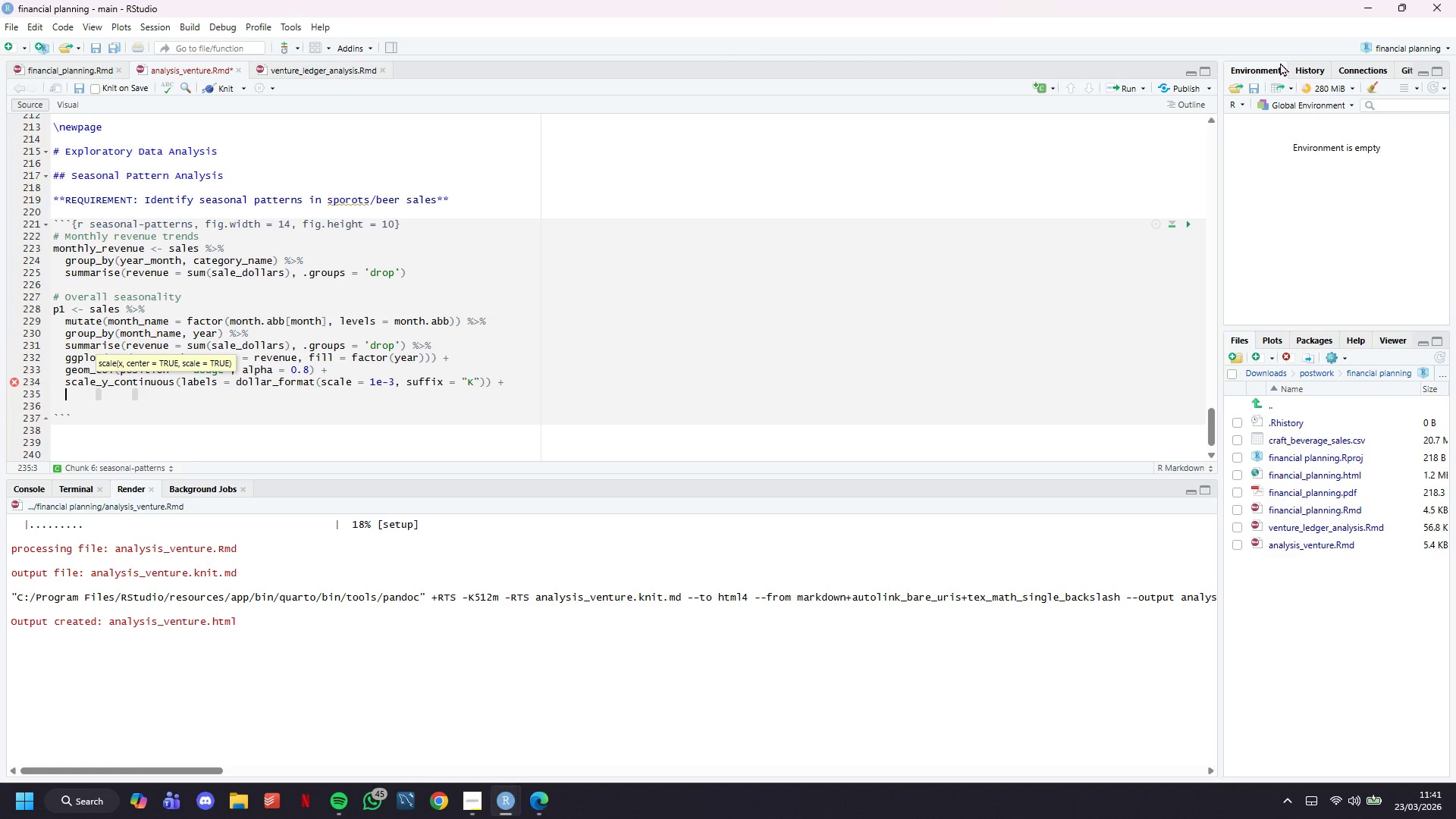 
key(Control+Z)
 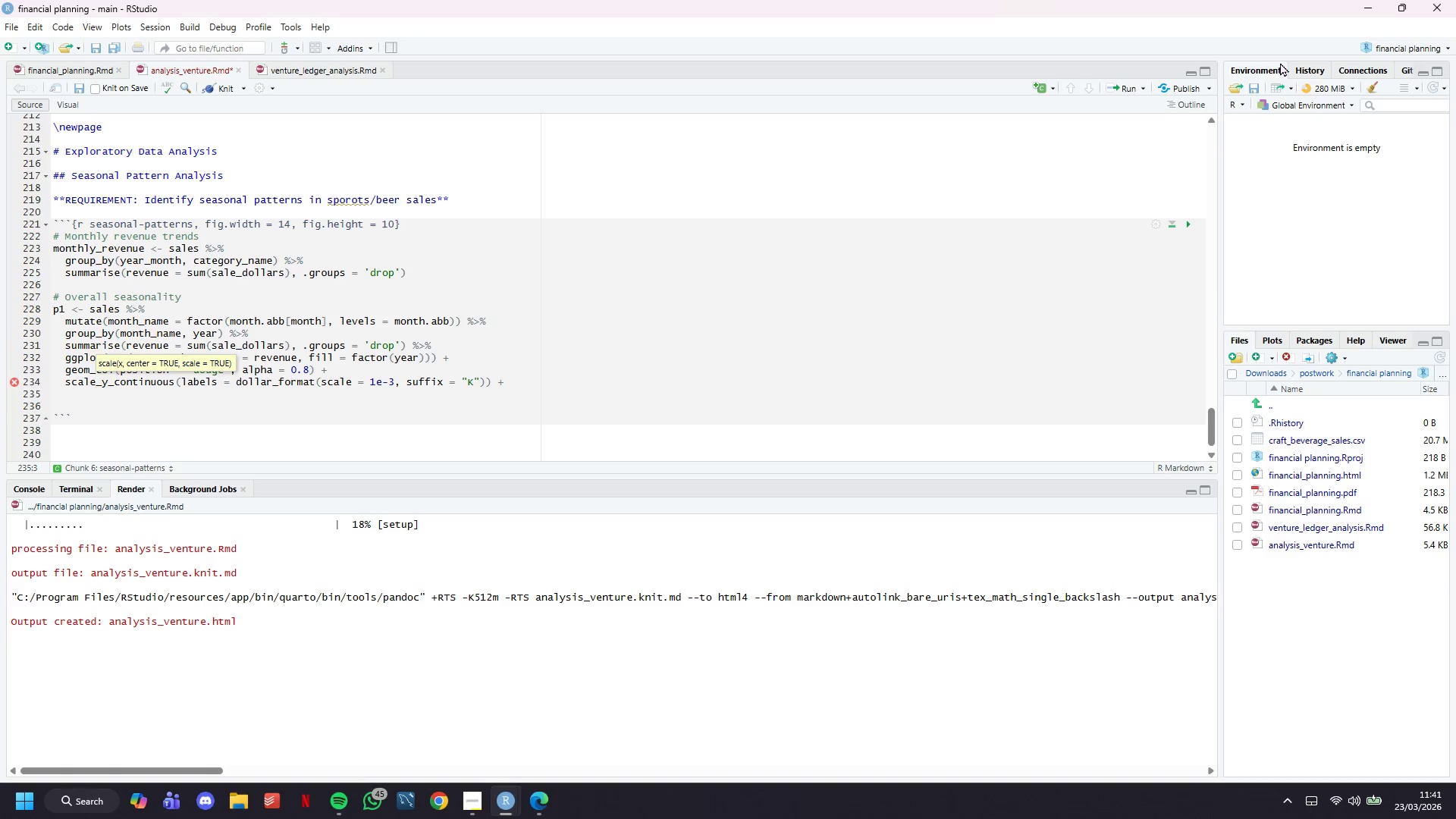 
type(scale_fill_manual(values -)
key(Backspace)
type(= c(v1_green, v1_gold)
 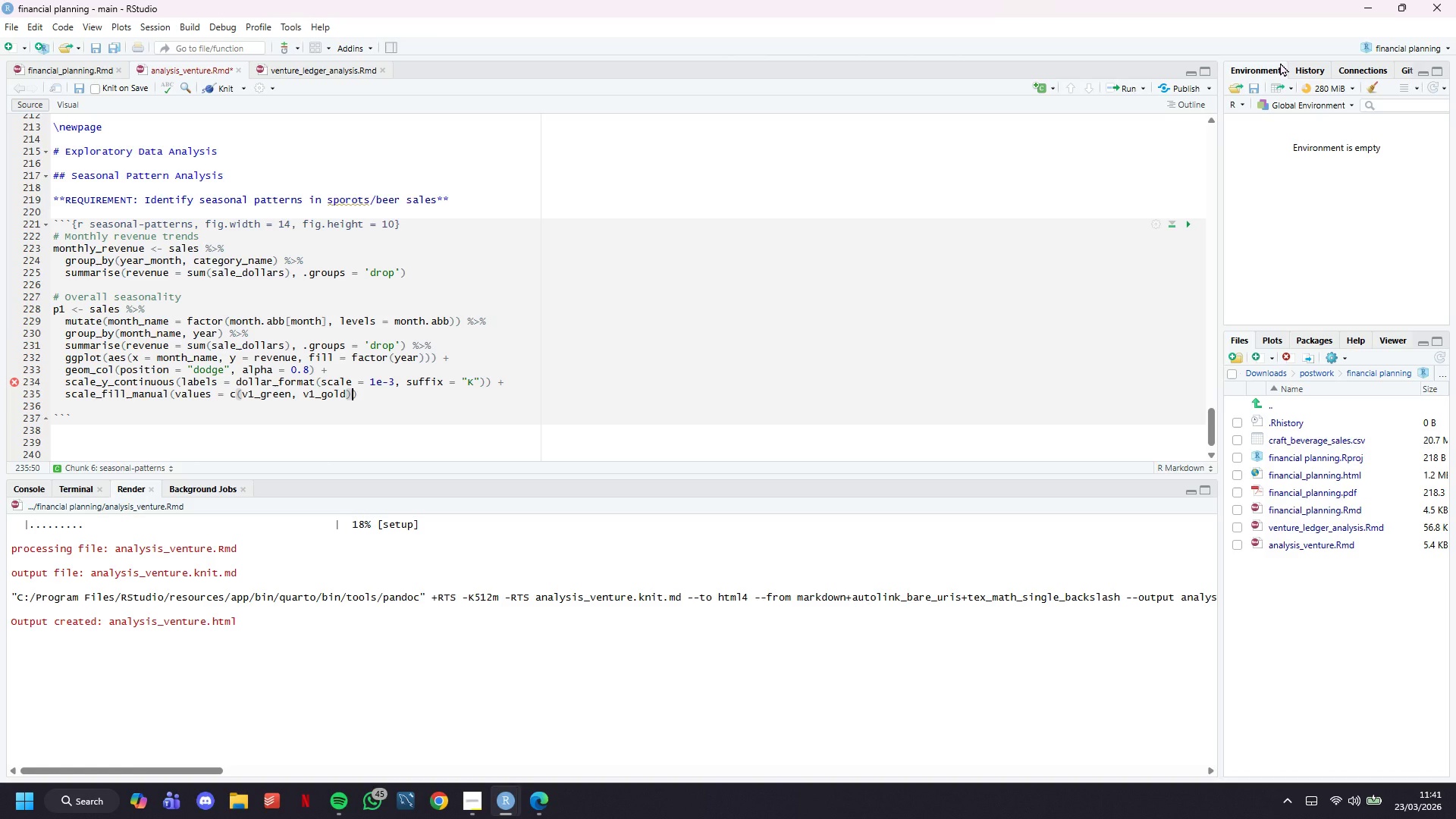 
 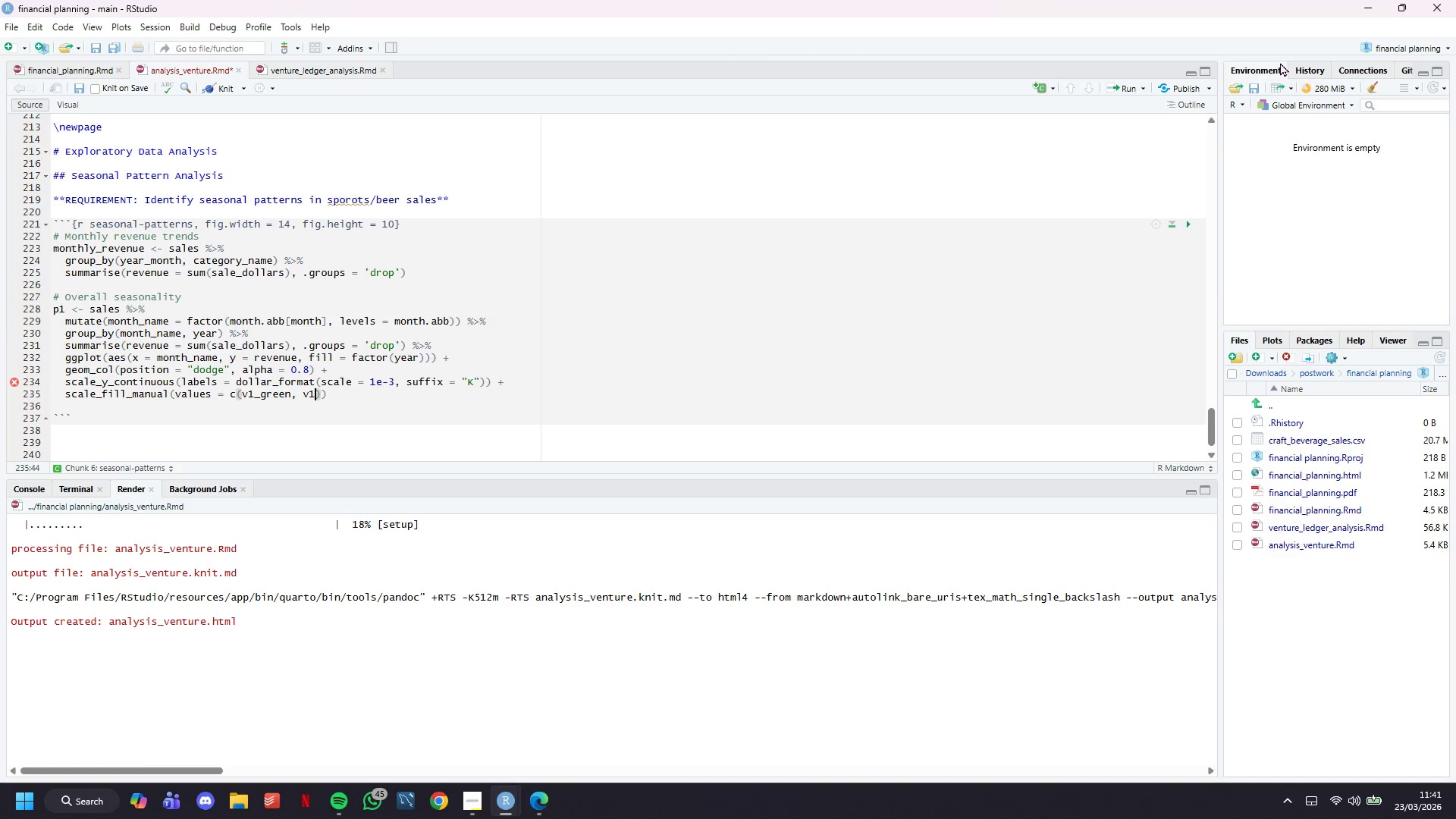 
key(ArrowRight)
 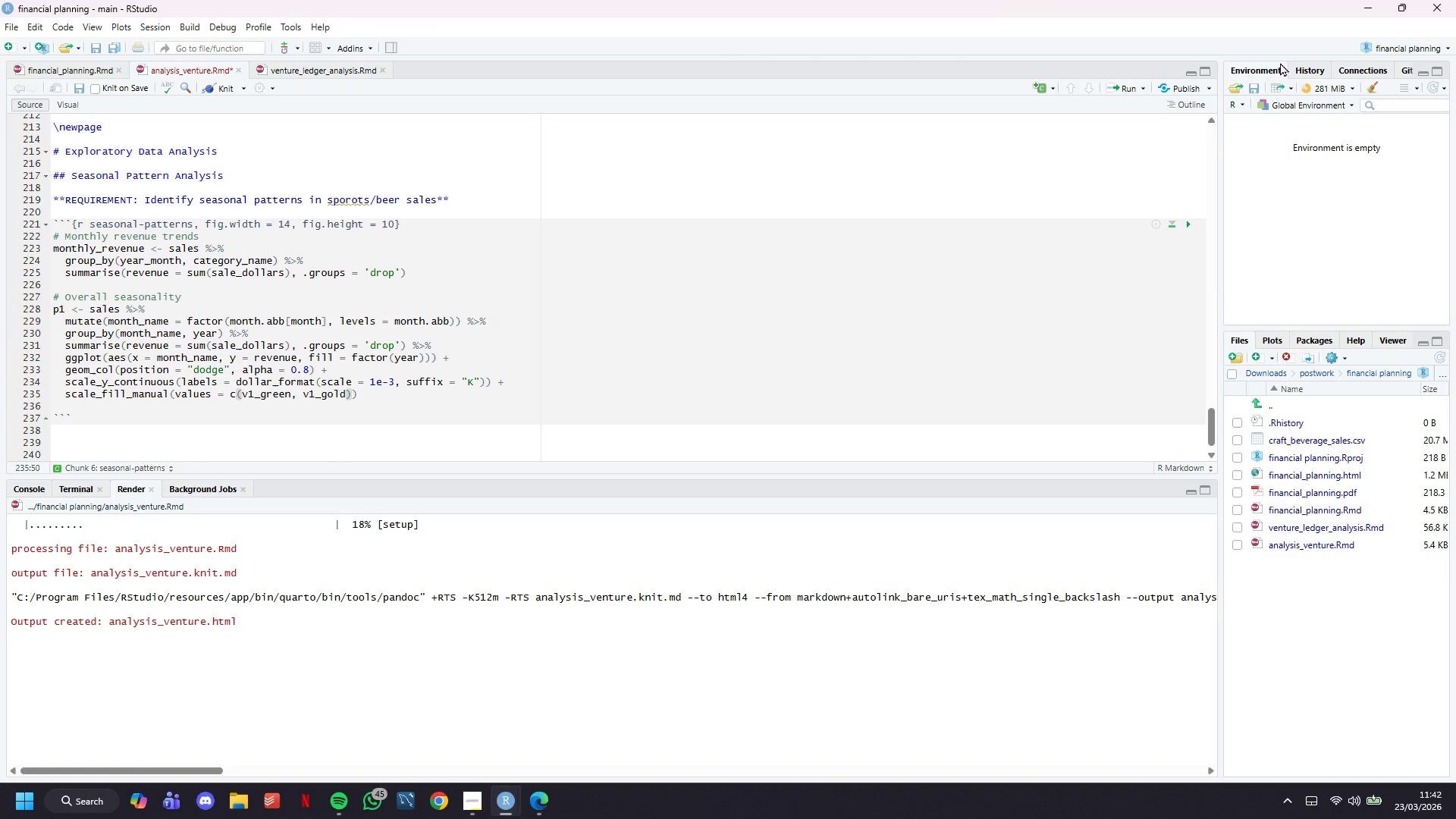 
type(, name = "Year)
 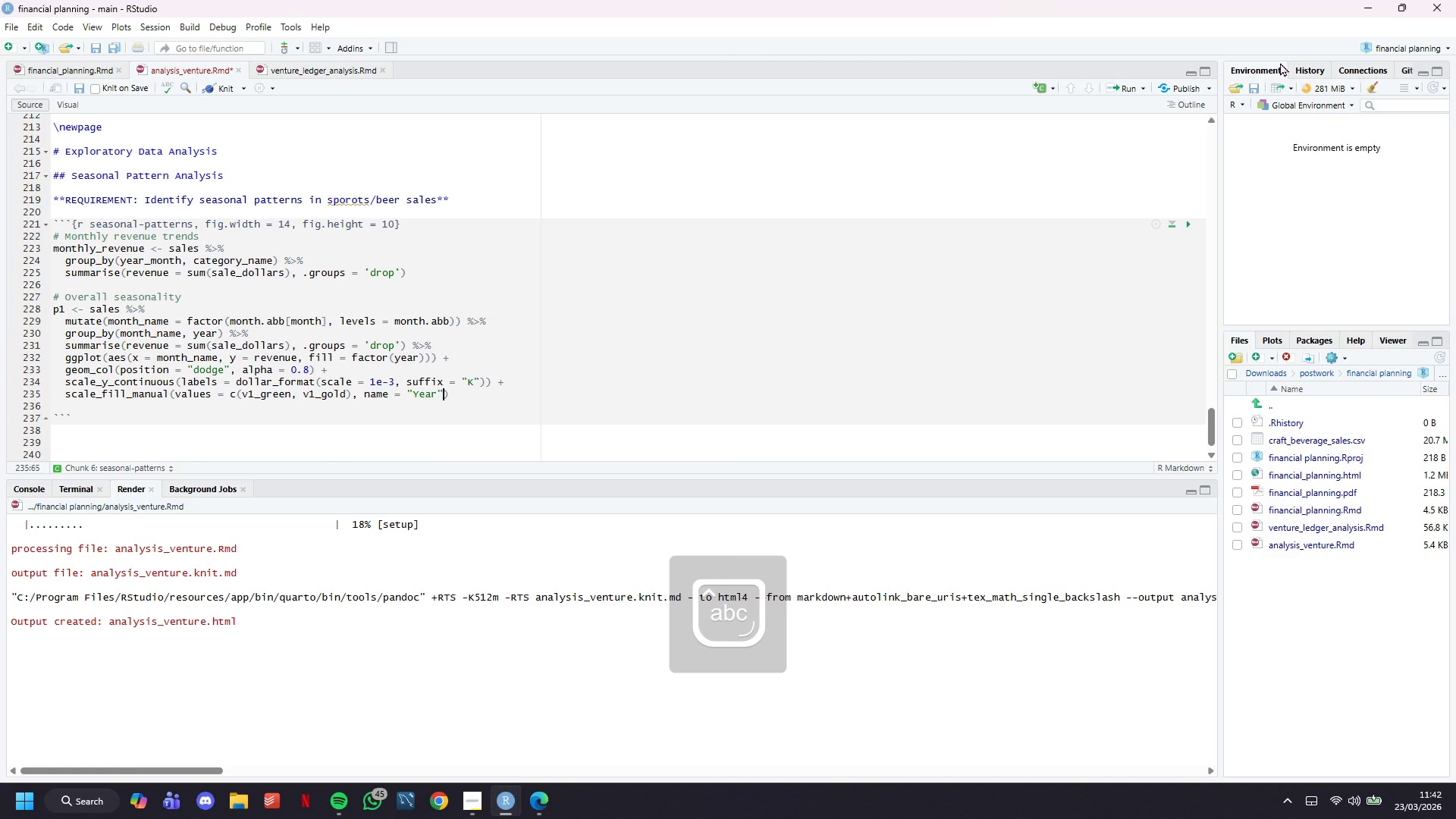 
key(ArrowRight)
 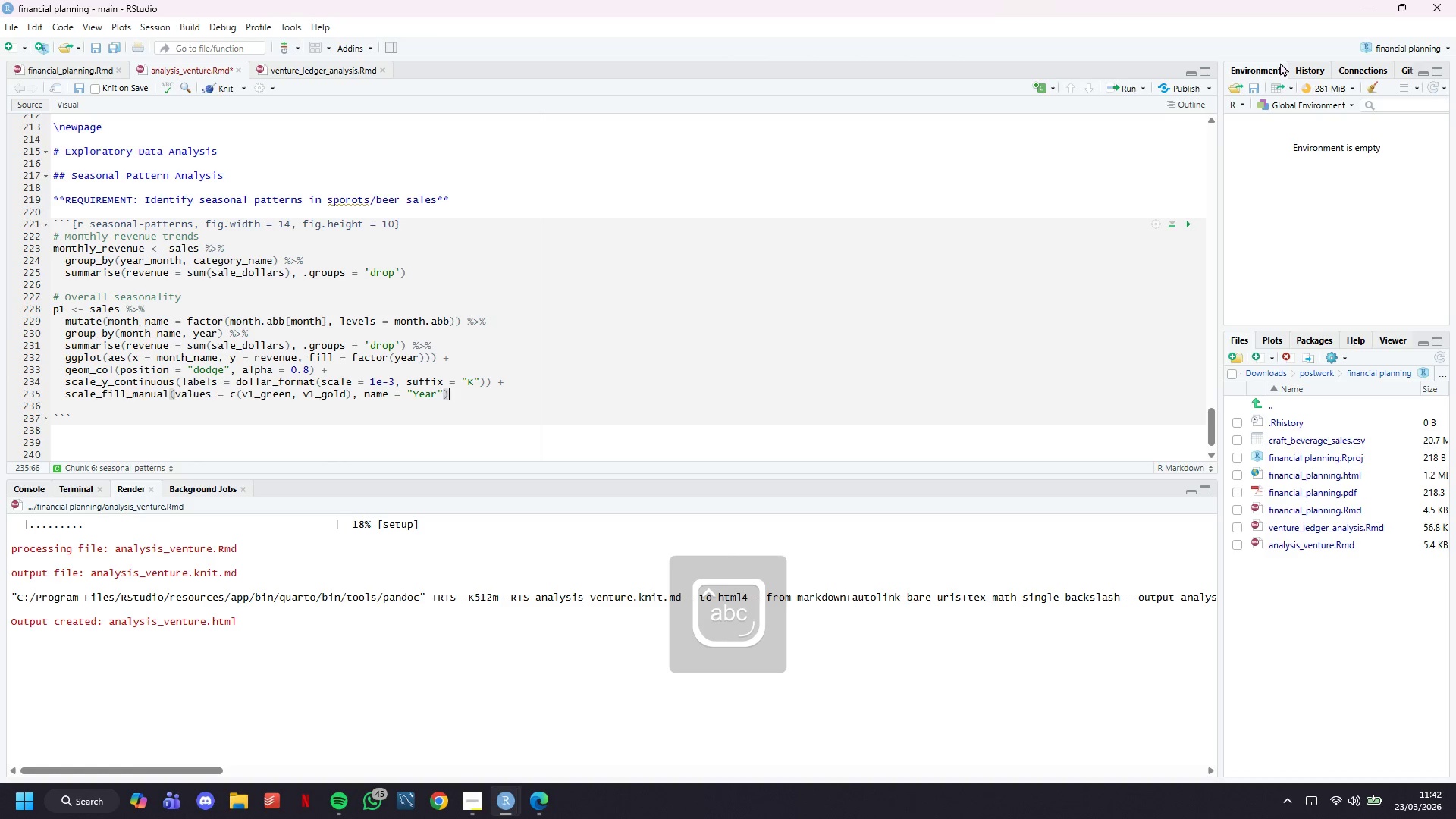 
key(ArrowRight)
 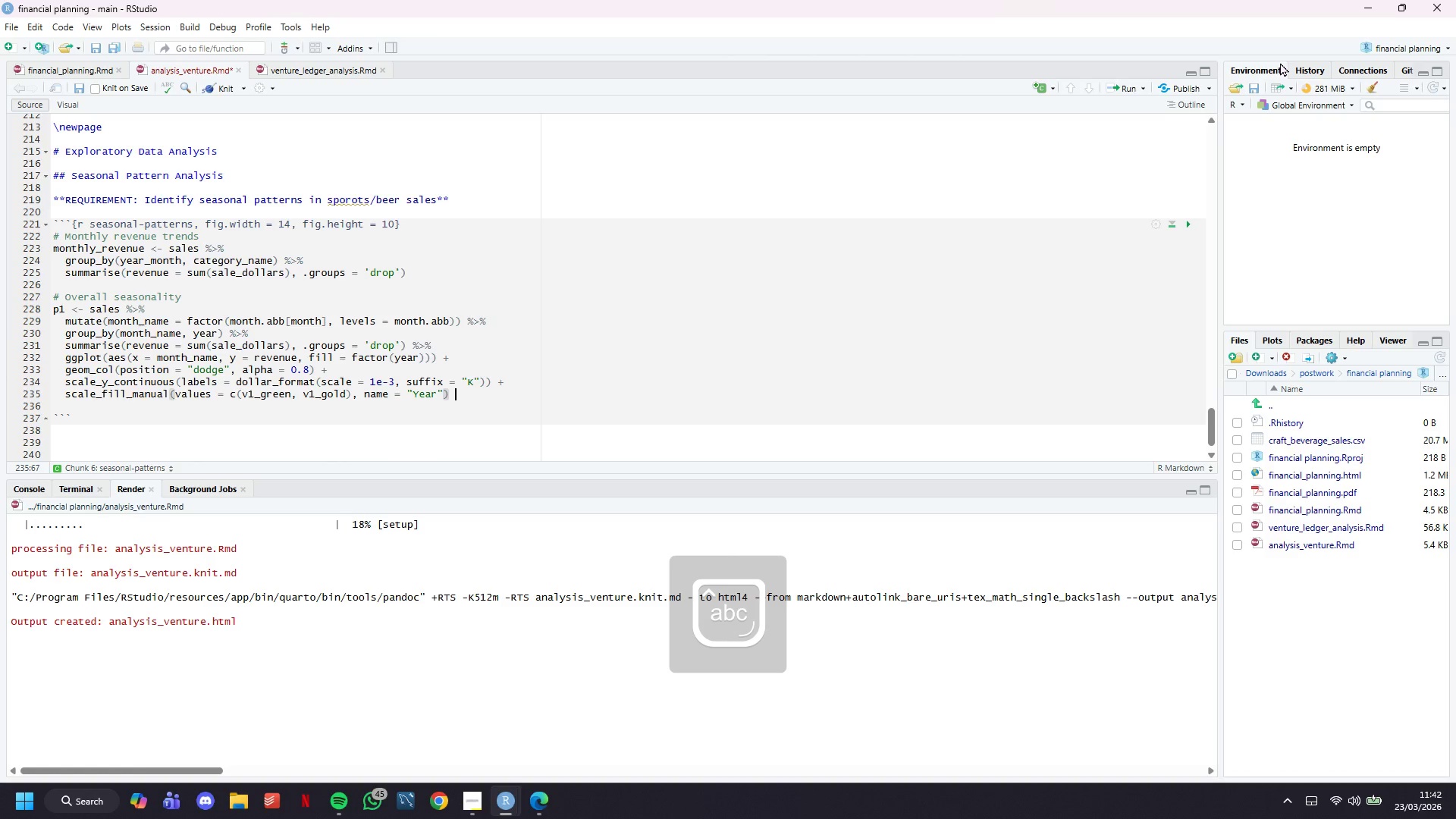 
key(Space)
 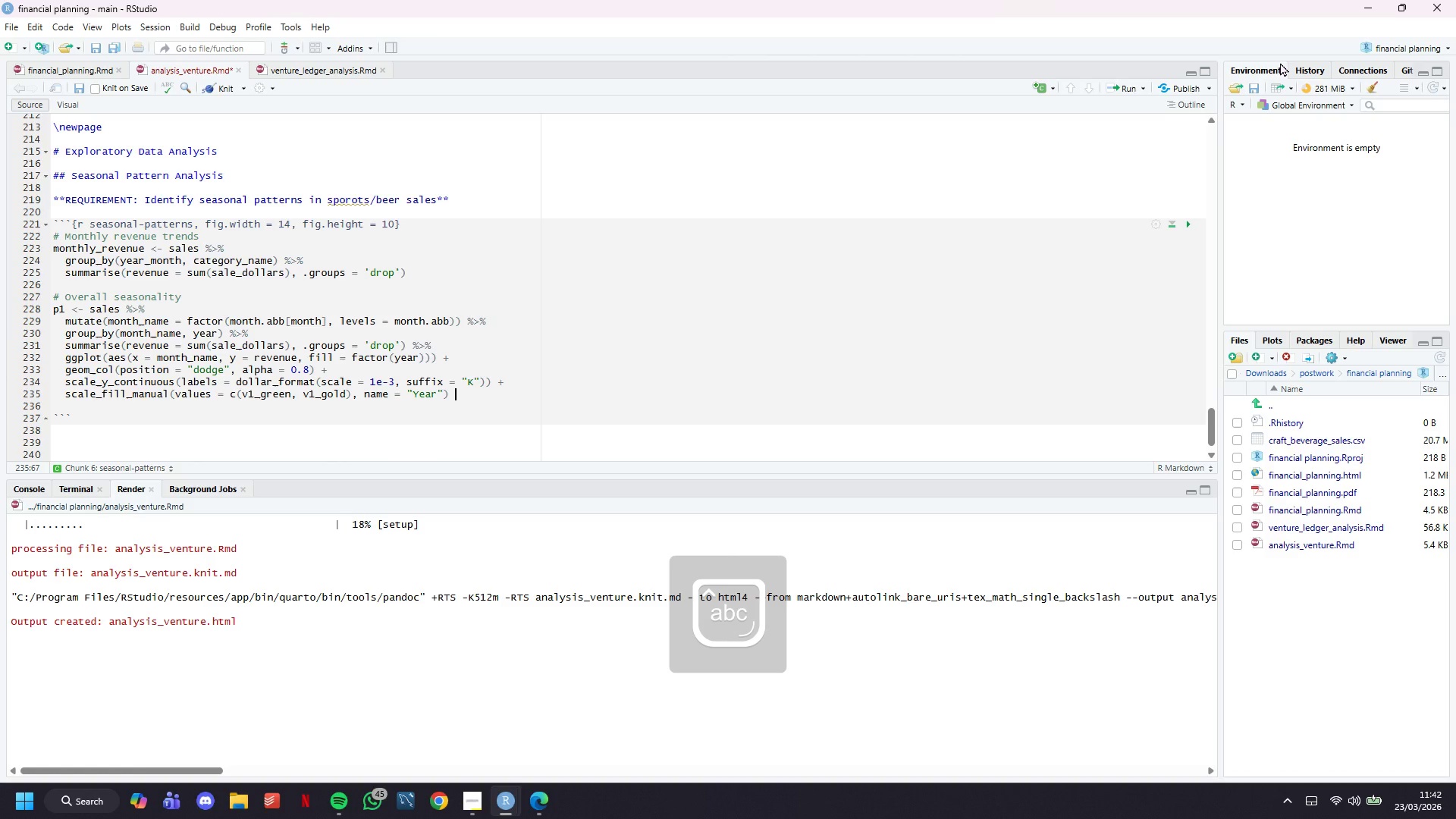 
key(Shift+Equal)
 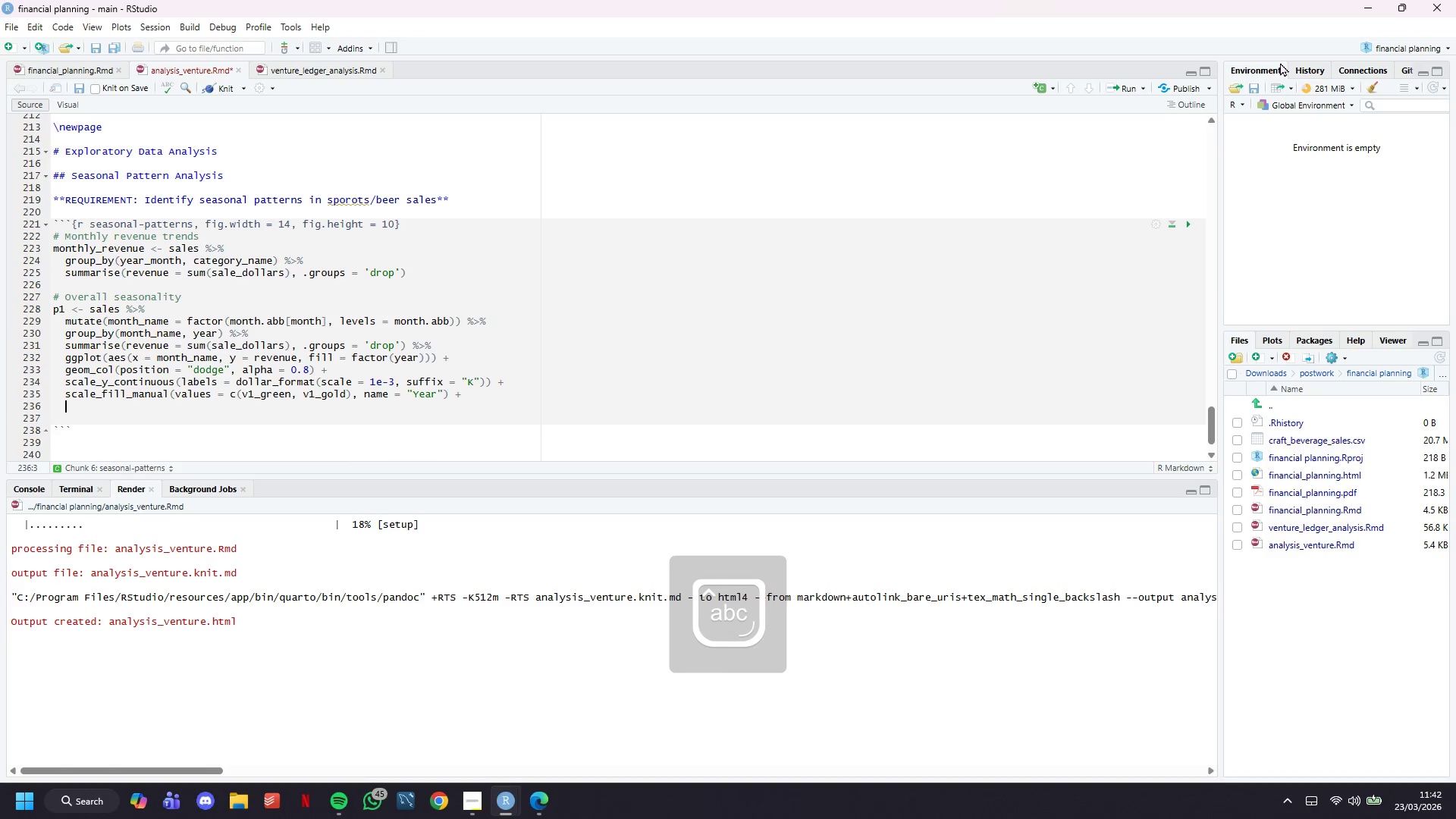 
key(Enter)
 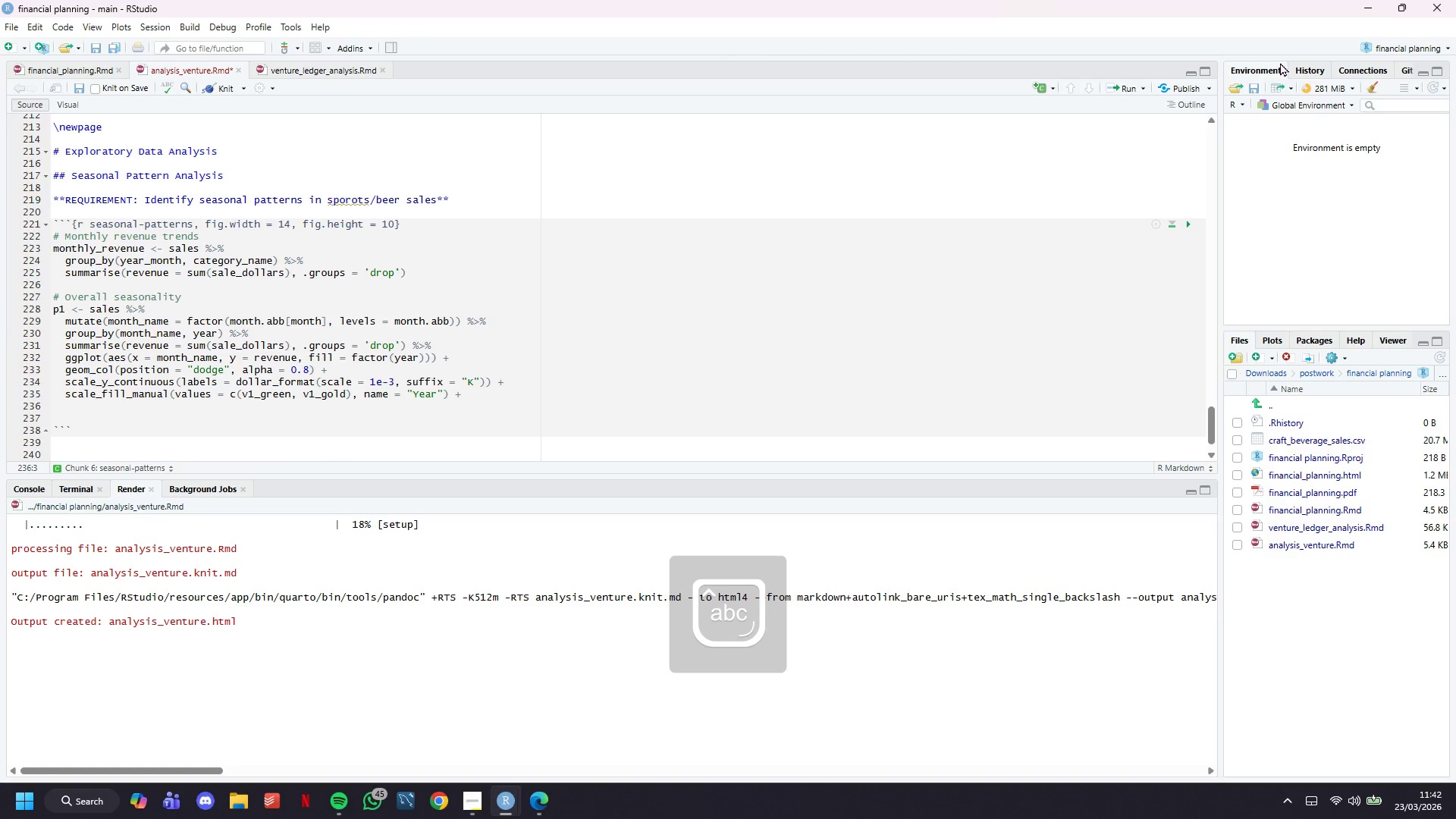 
type(labs(title = "Monthly Revenue Patterns (2022 vs 2023))
 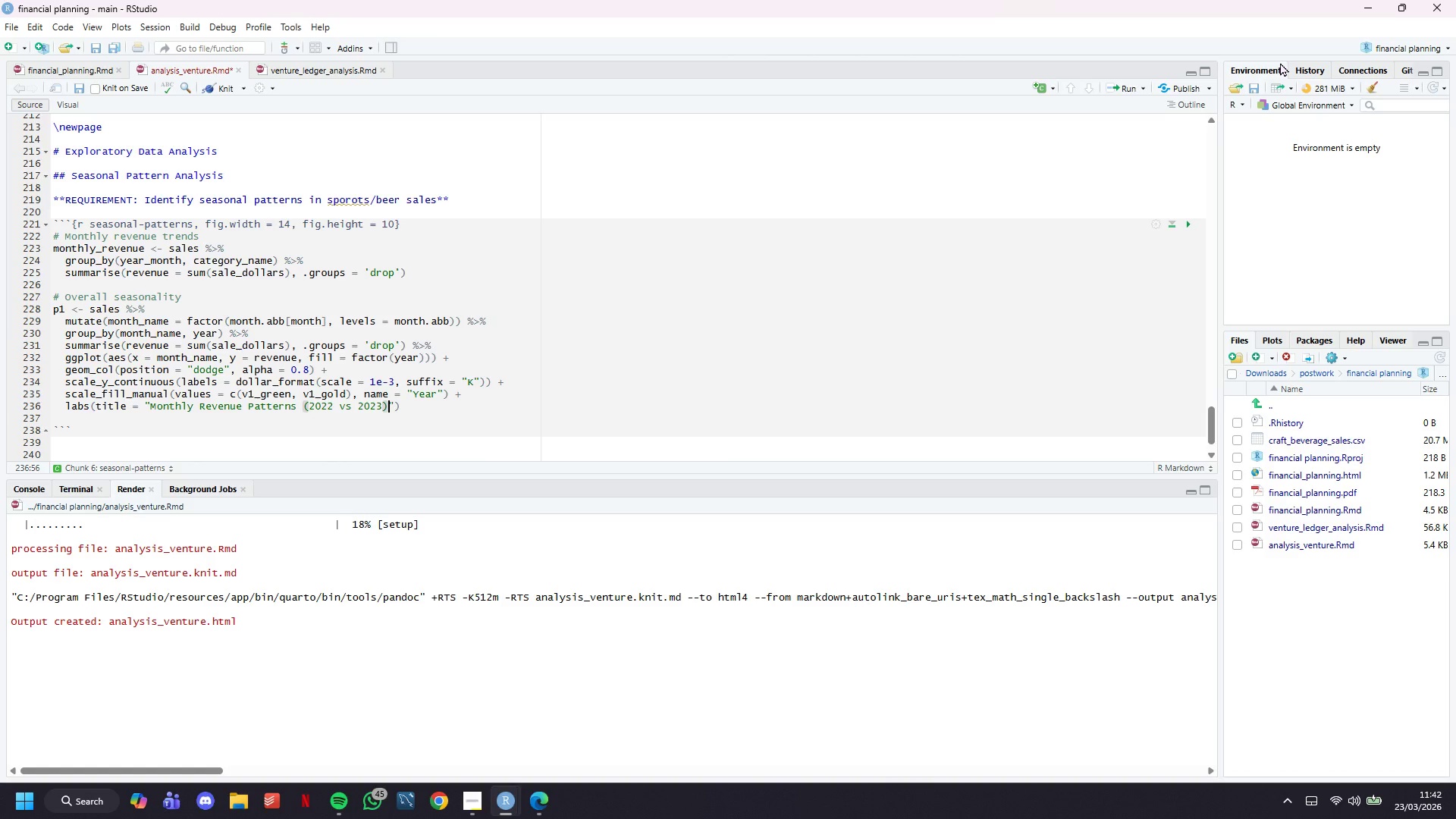 
key(ArrowRight)
 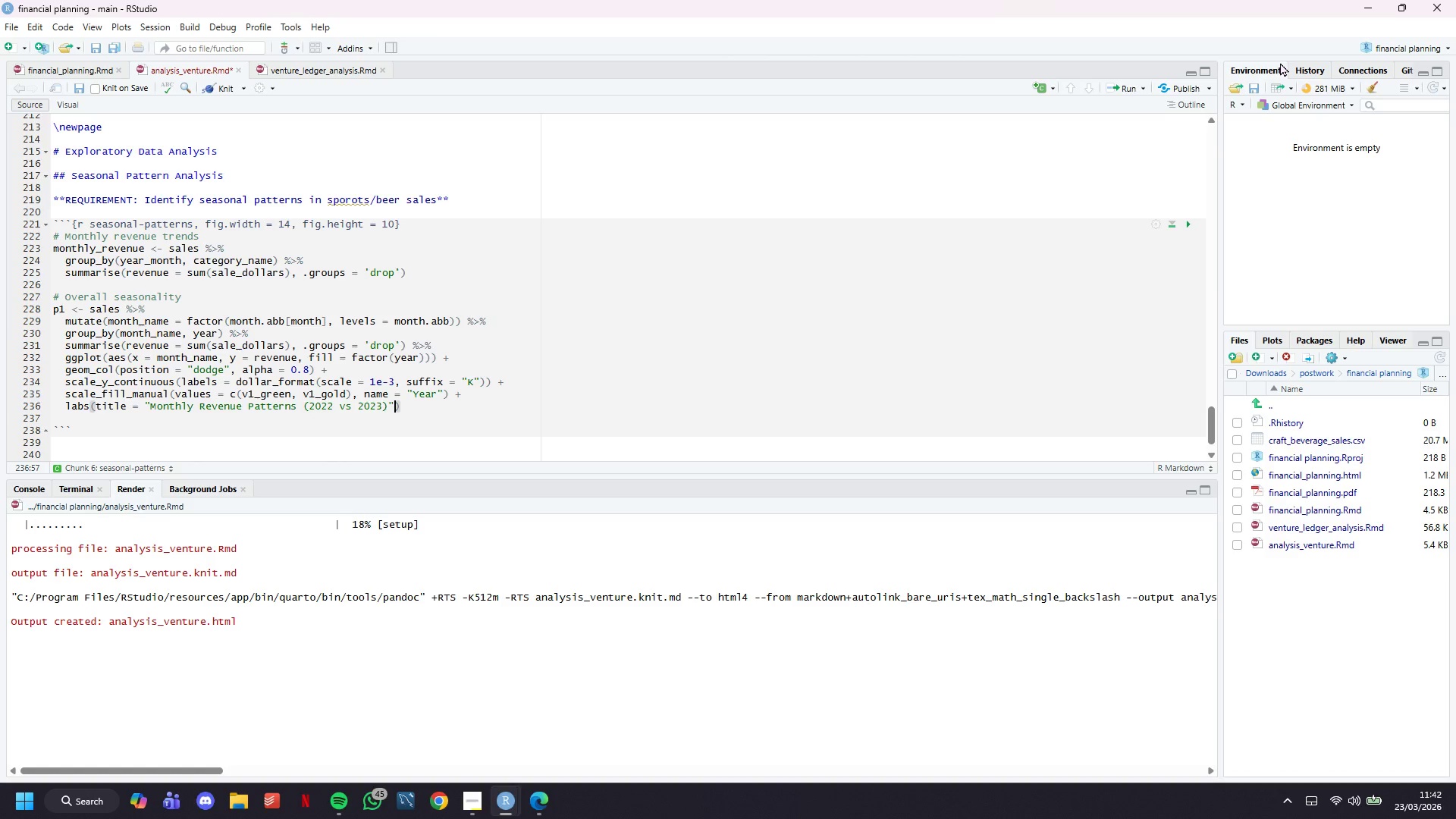 
key(Comma)
 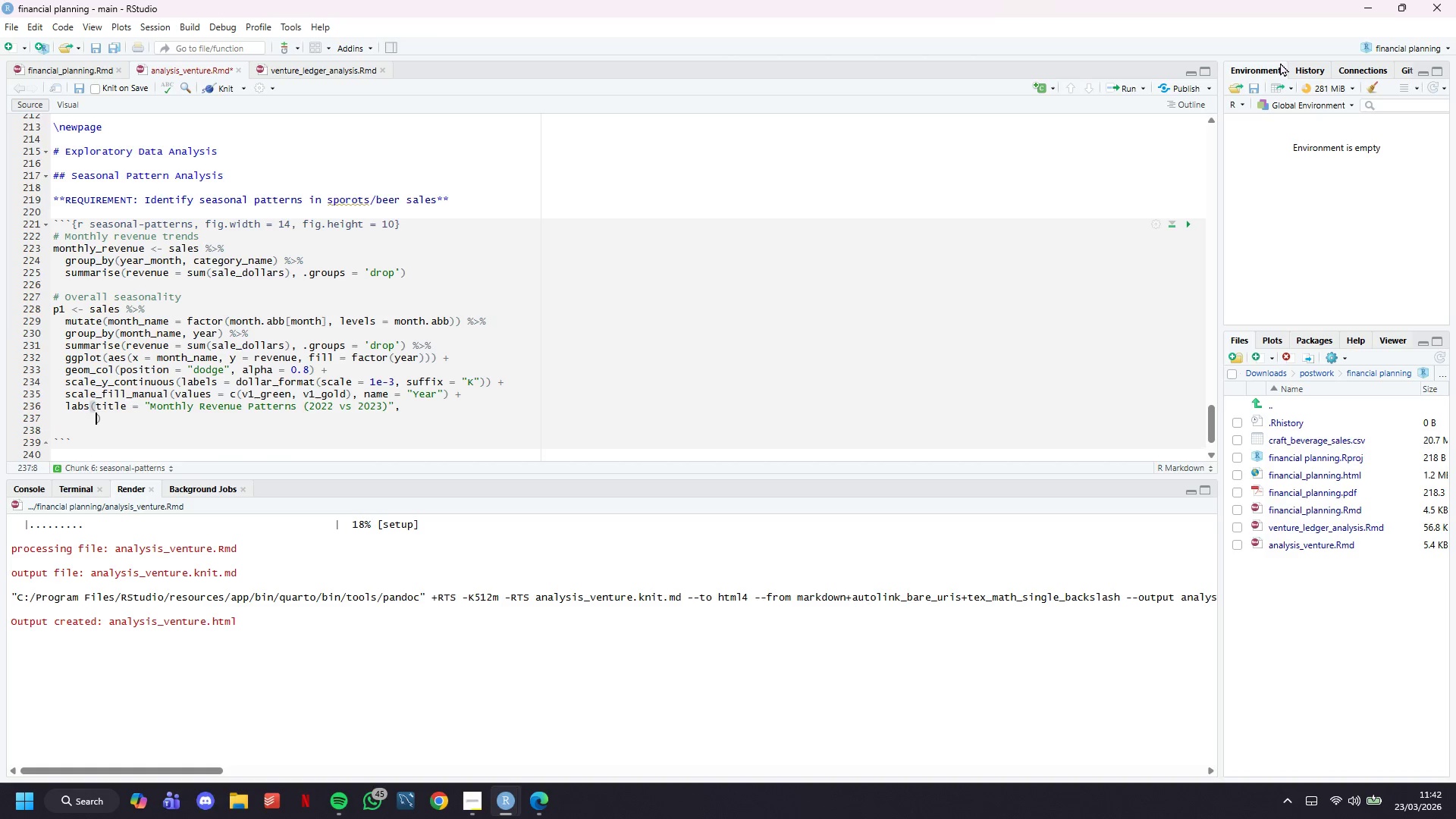 
key(Enter)
 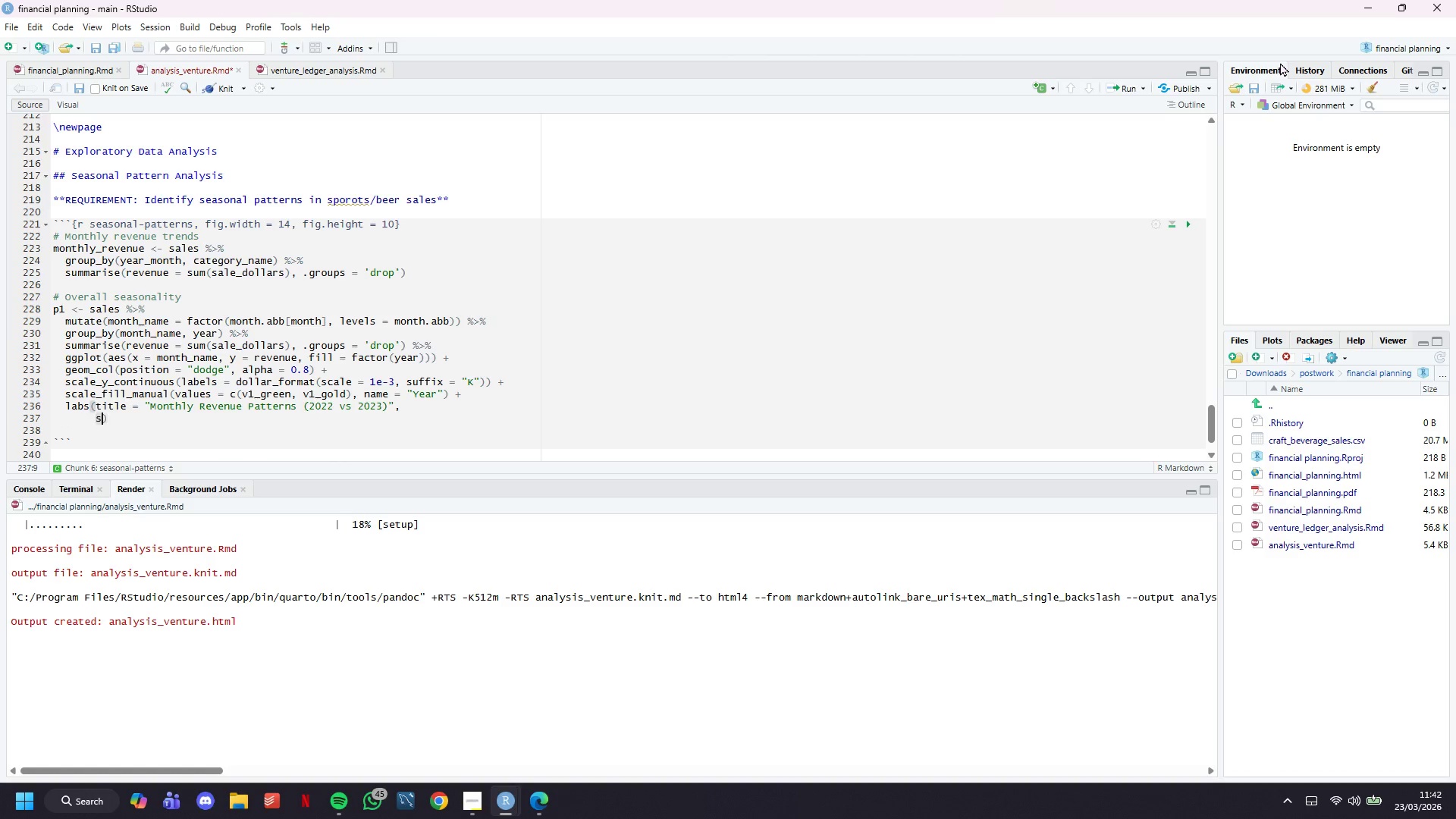 
type(suntitle = "Clear seasonality ;)
key(Backspace)
key(Backspace)
type(; December peak. G)
key(Backspace)
type(February )
 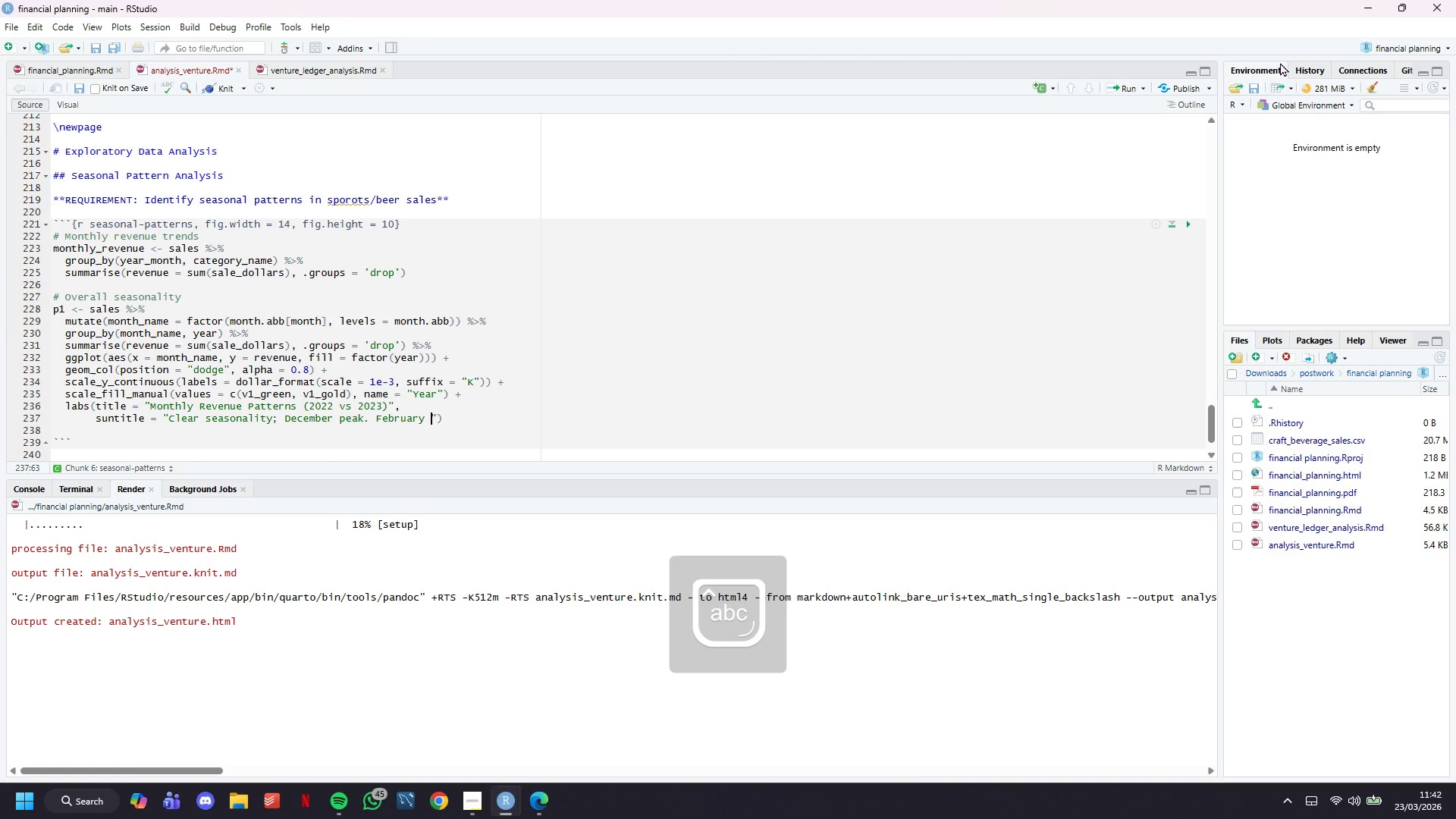 
wait(8.0)
 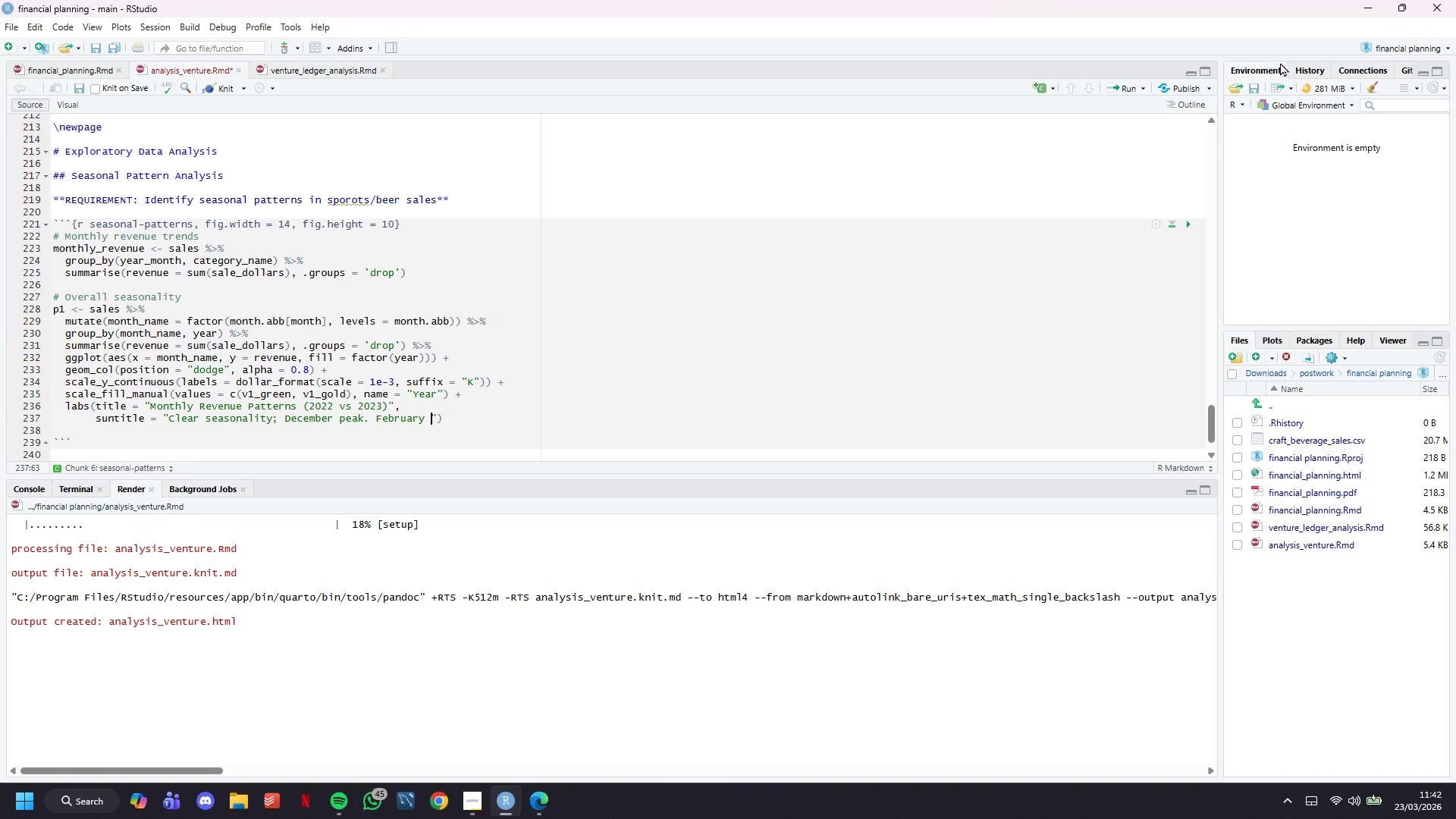 
type(through)
 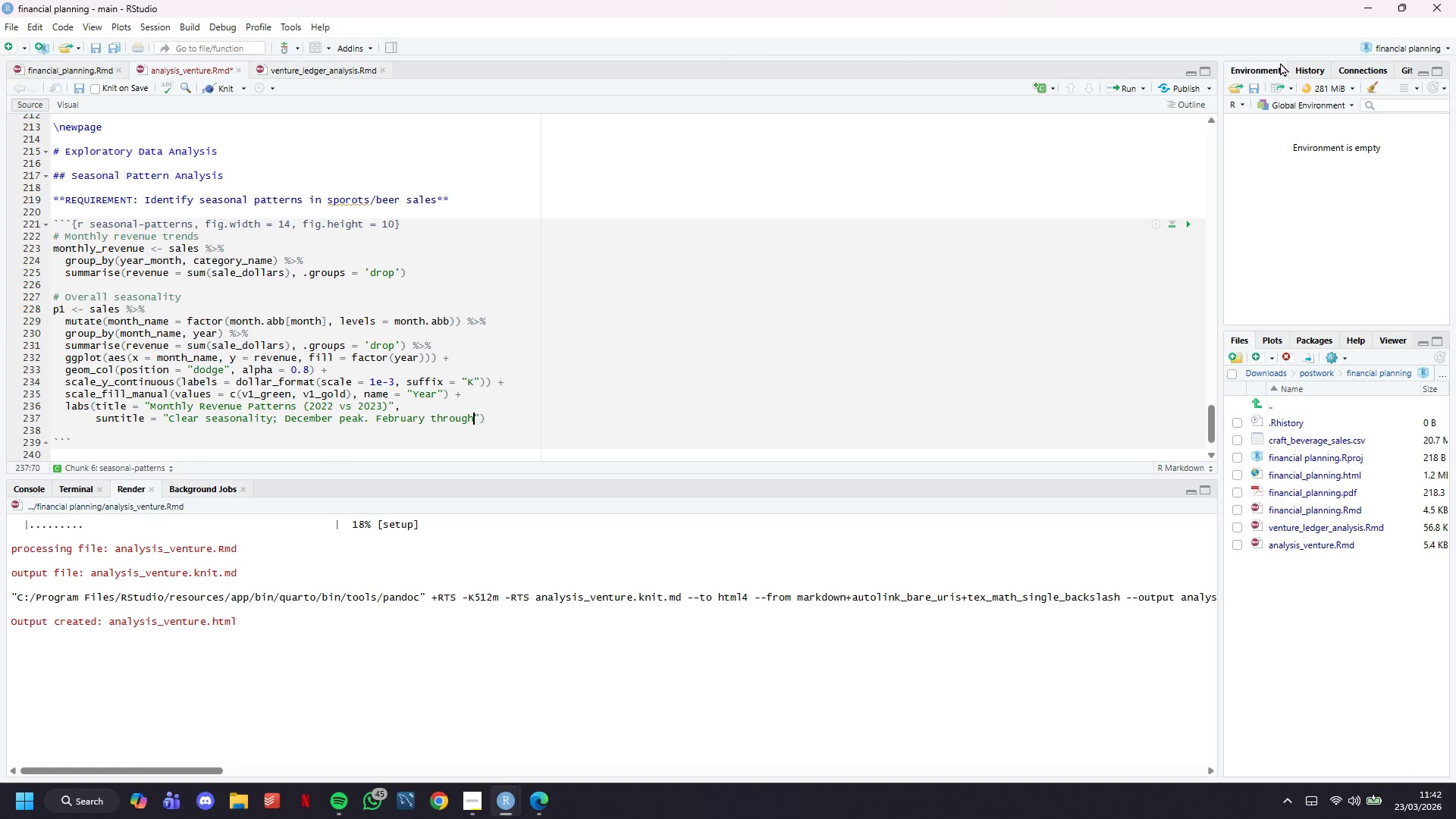 
key(ArrowRight)
 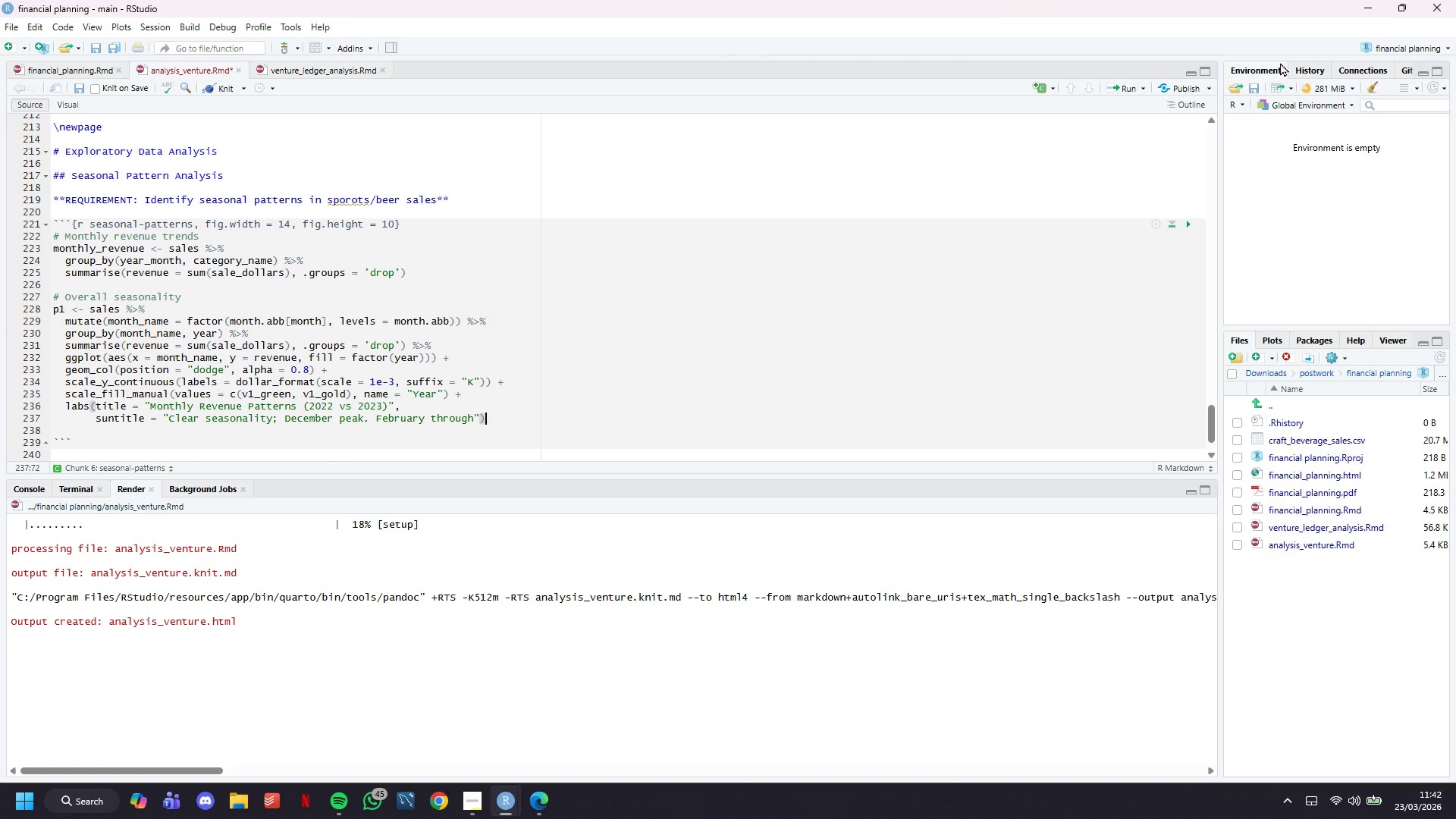 
key(ArrowRight)
 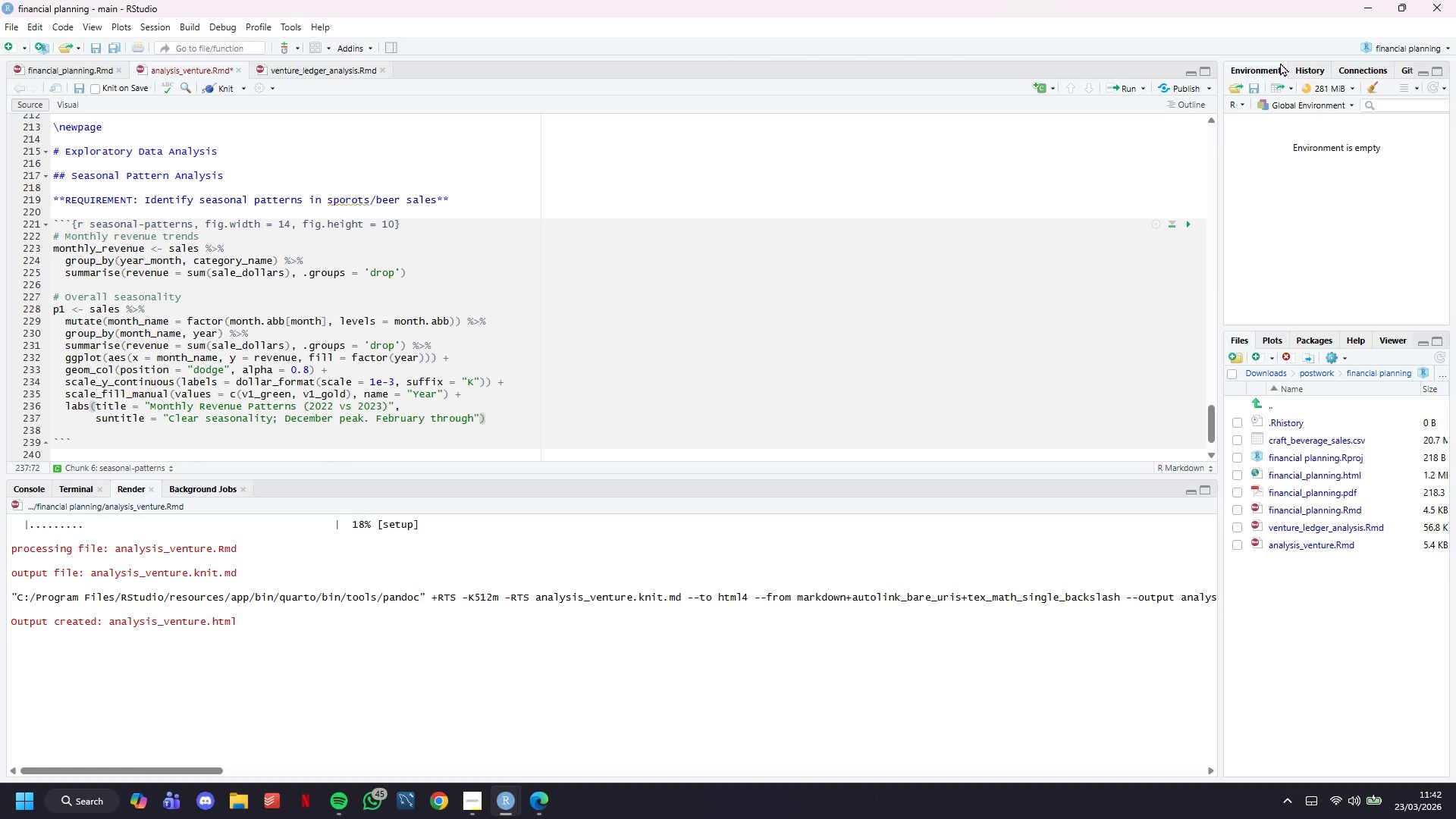 
key(ArrowLeft)
 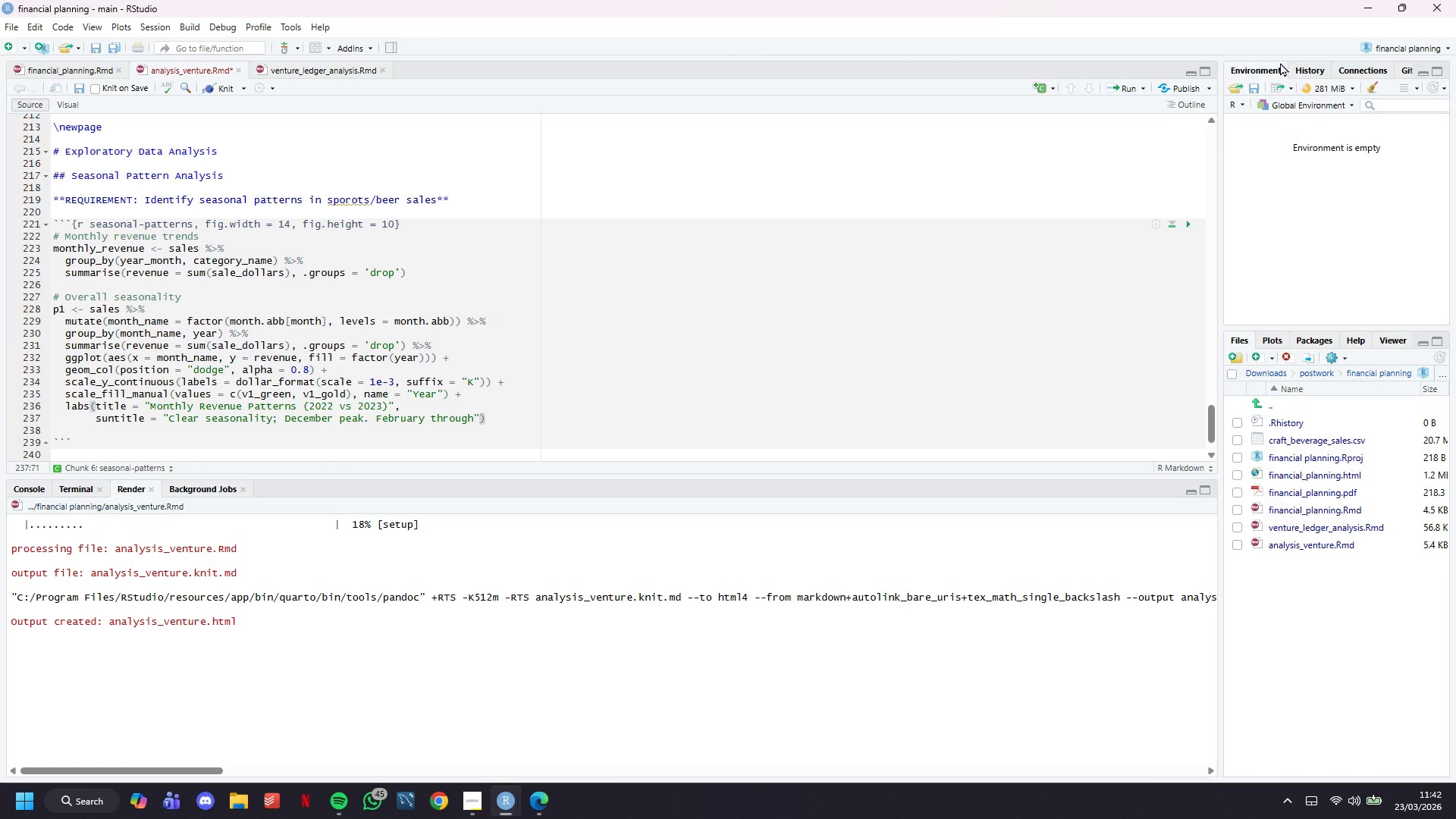 
key(Comma)
 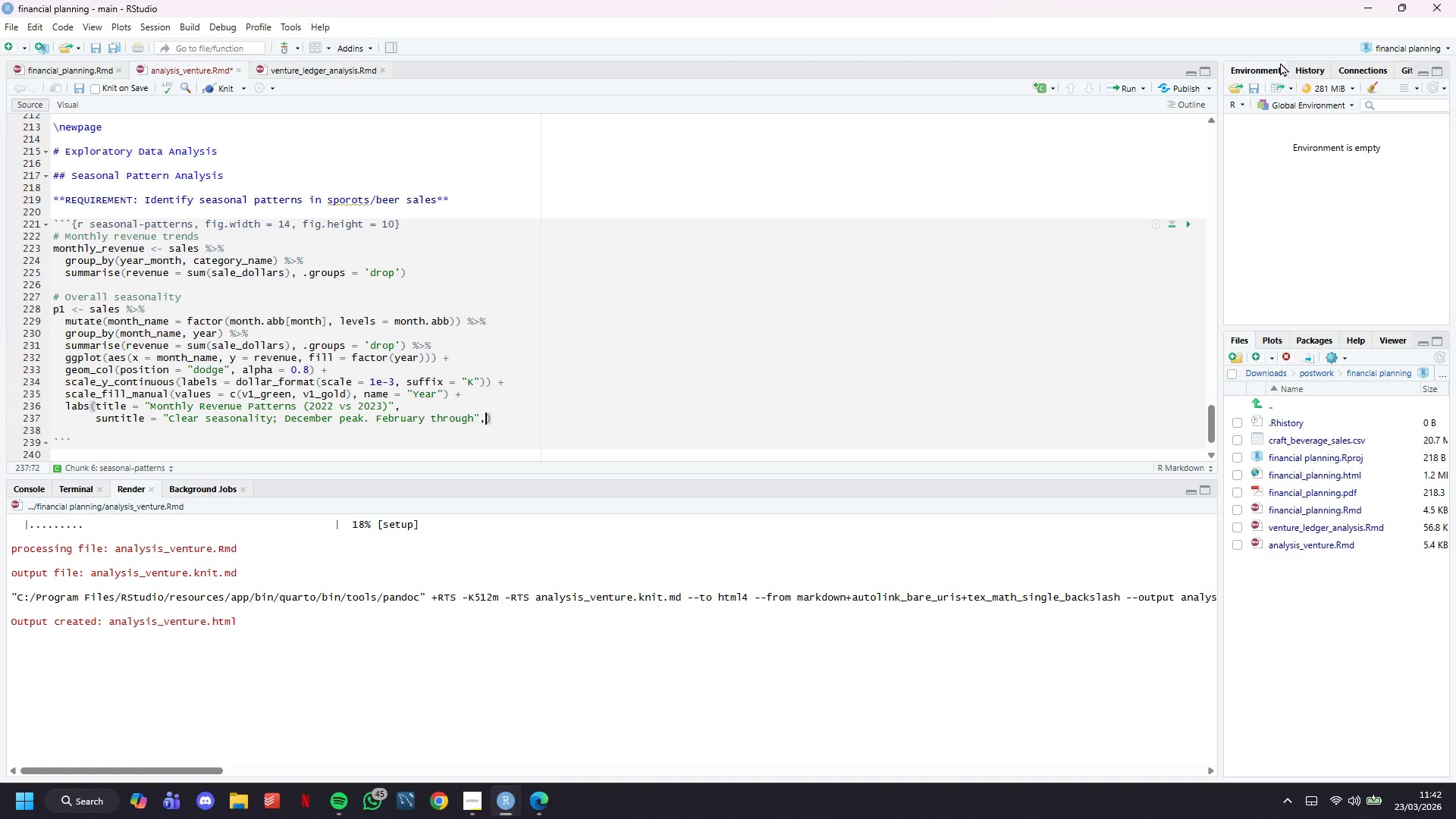 
key(Enter)
 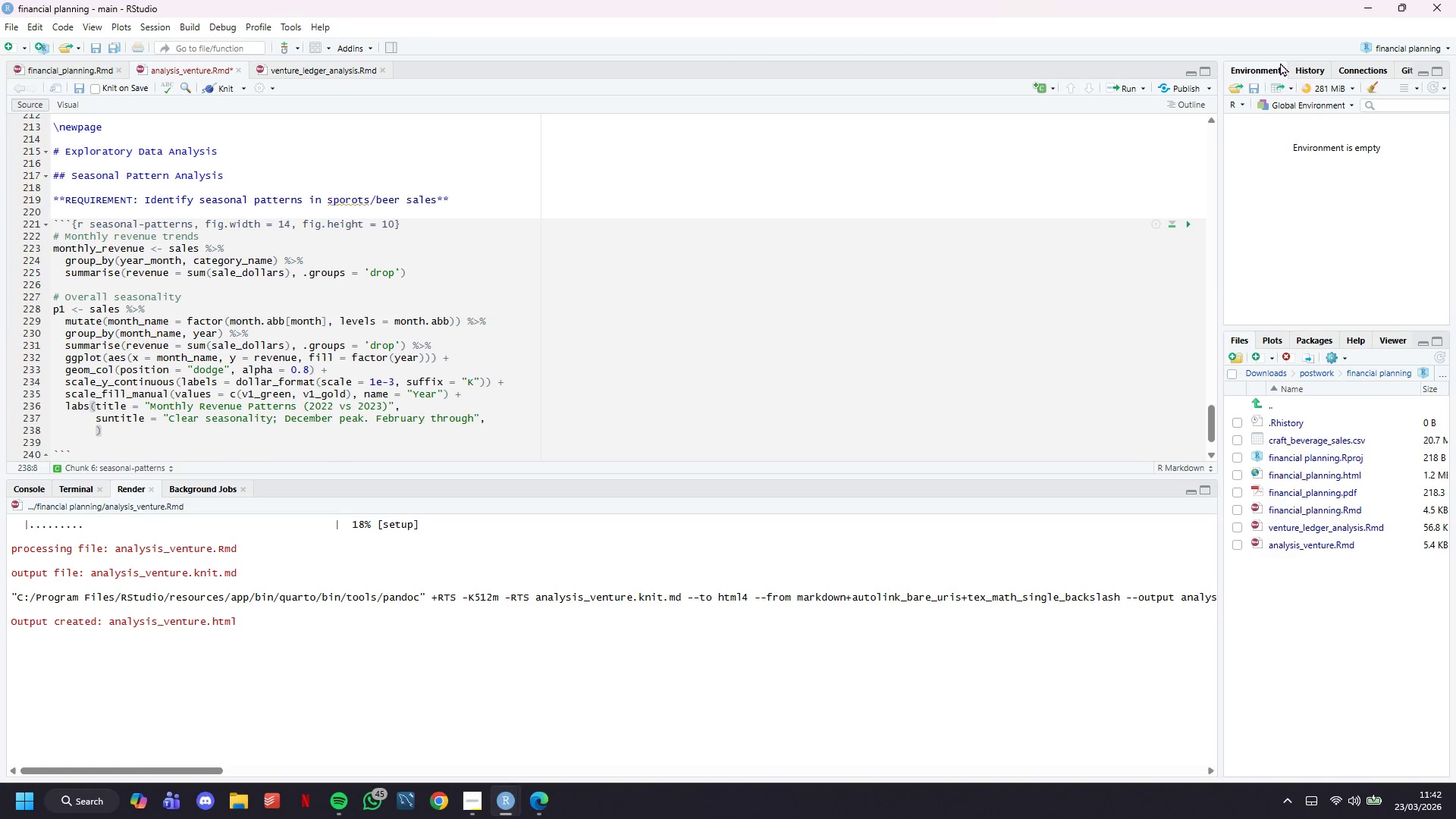 
type(x = "Month)
 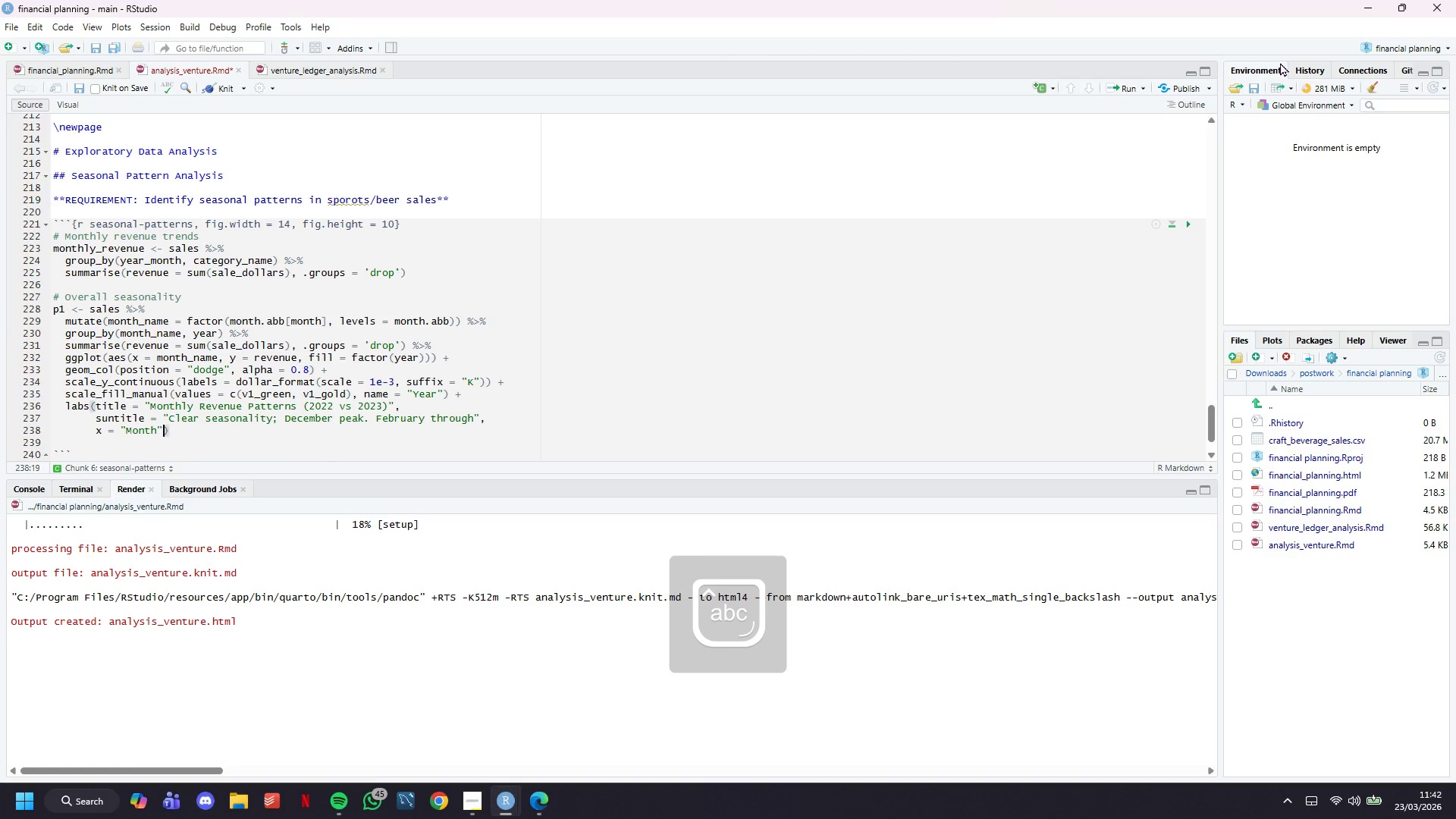 
key(ArrowRight)
 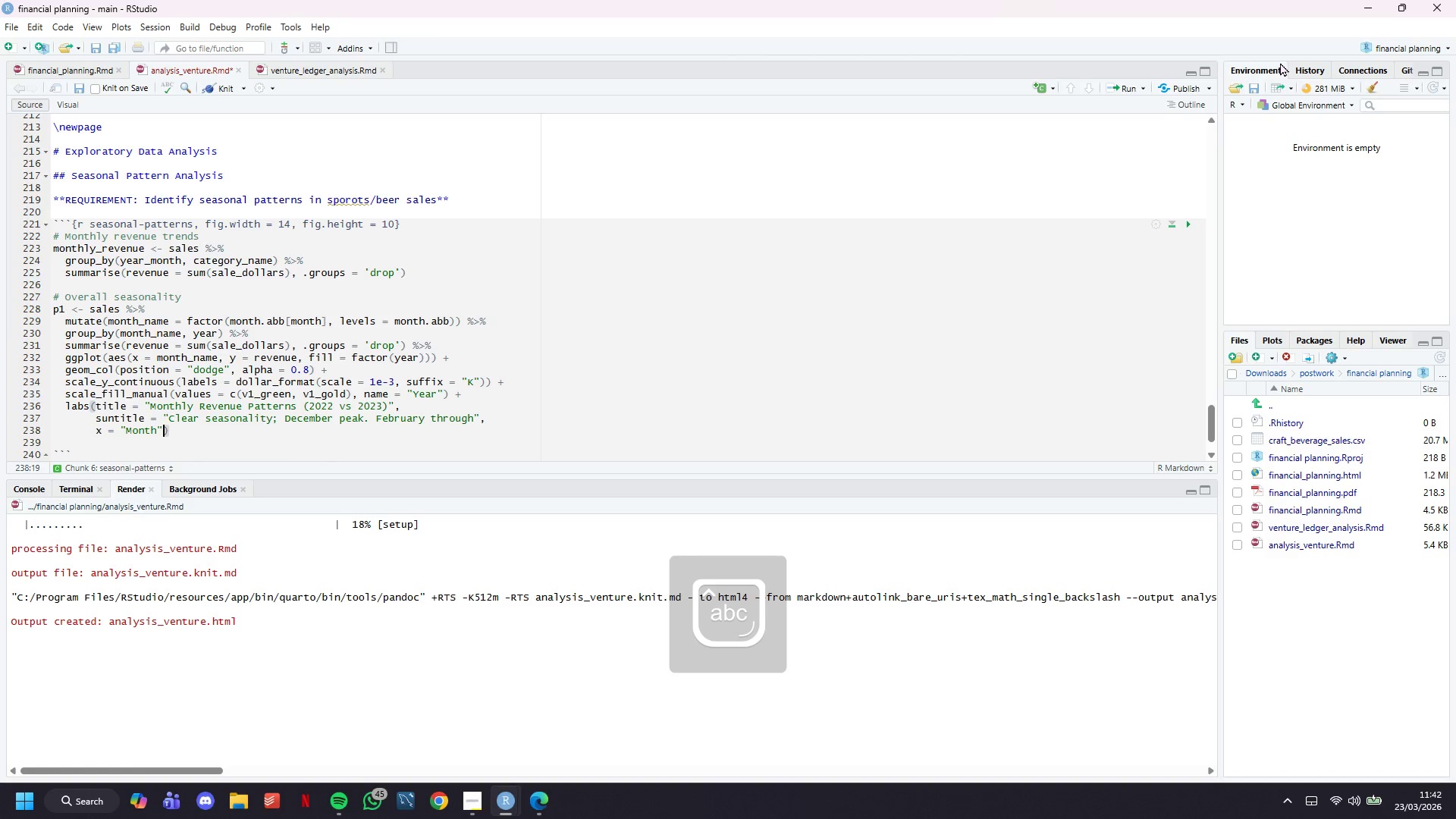 
type(, y = "Revenue)
 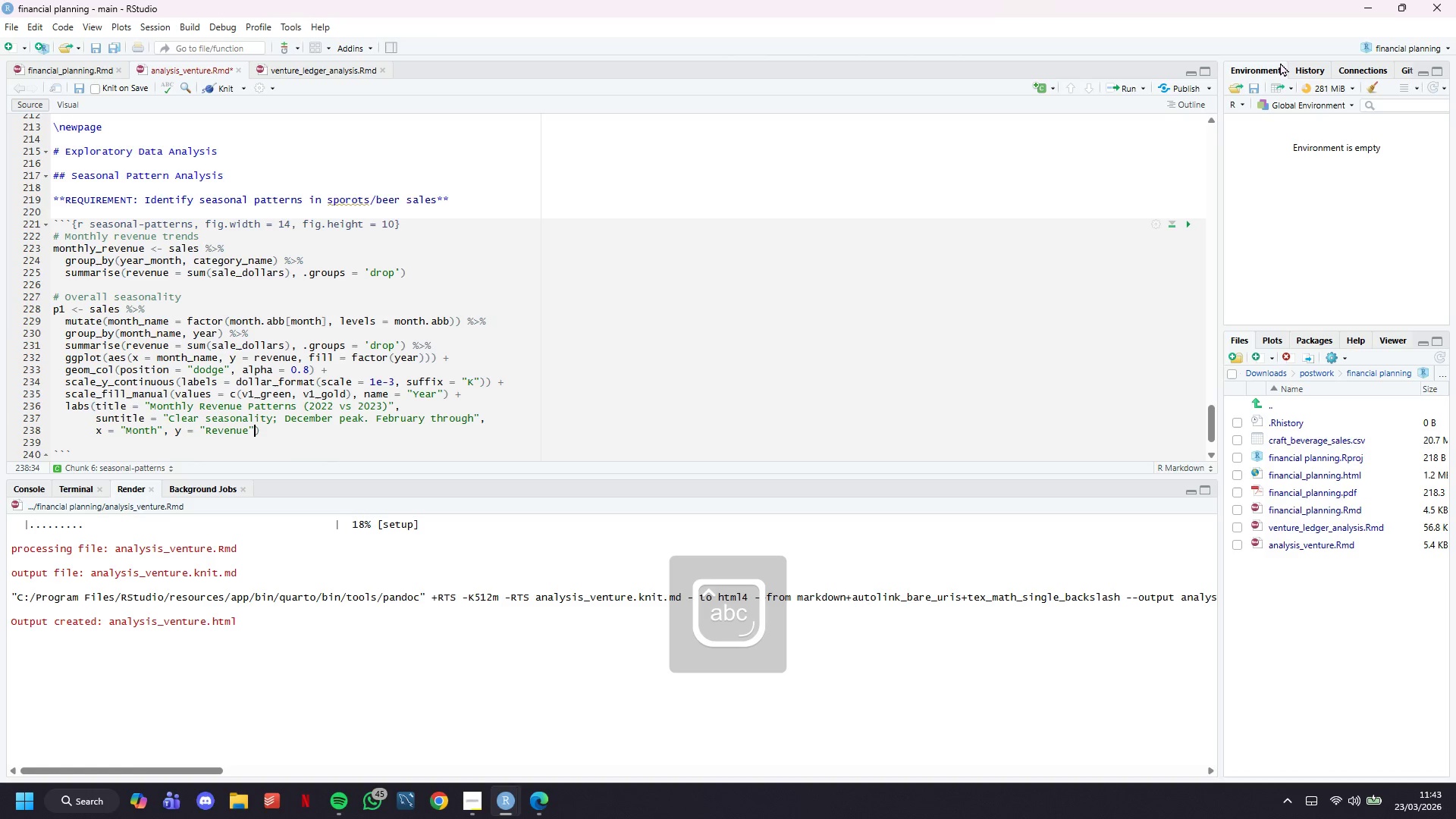 
key(ArrowRight)
 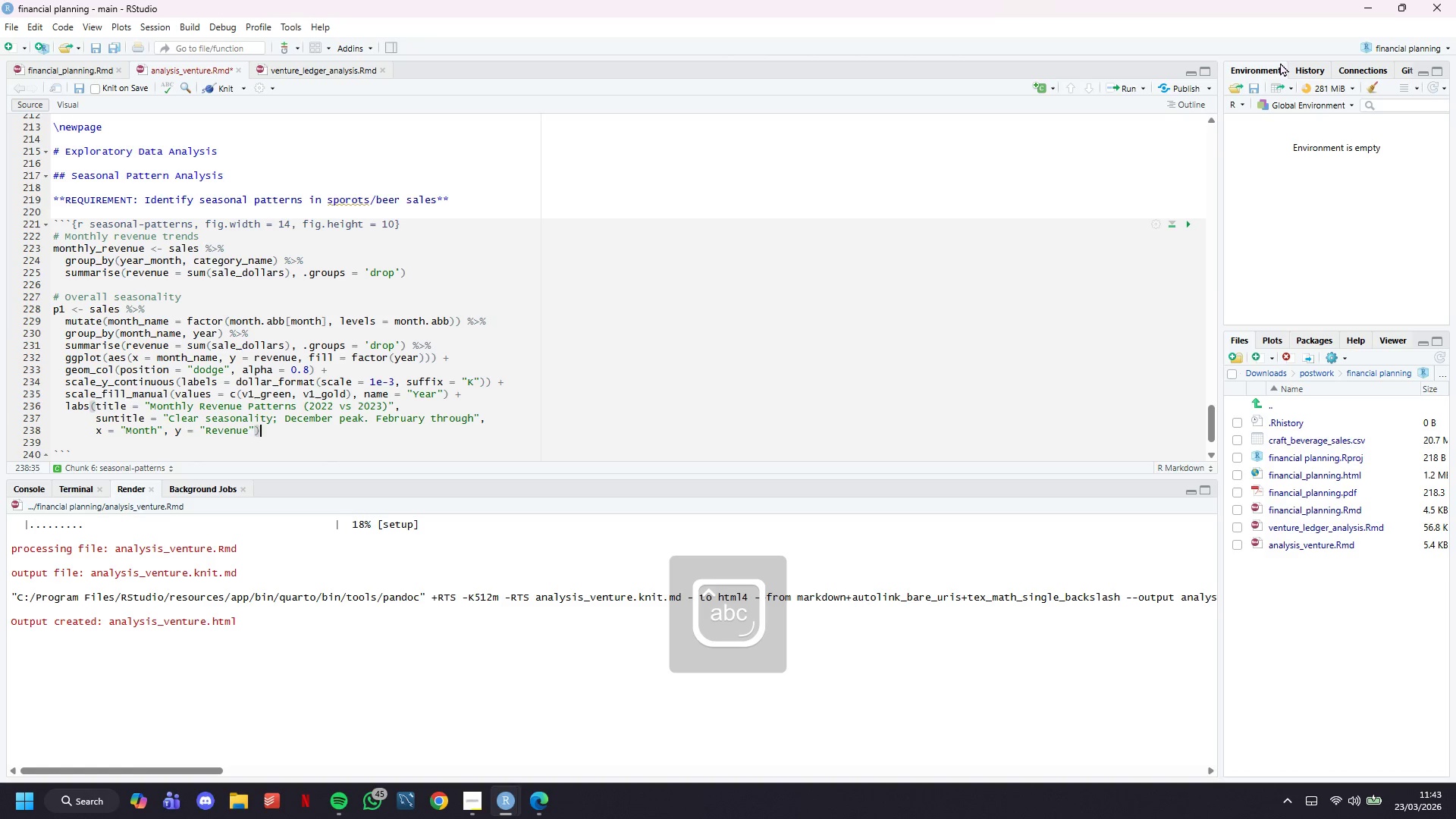 
key(ArrowRight)
 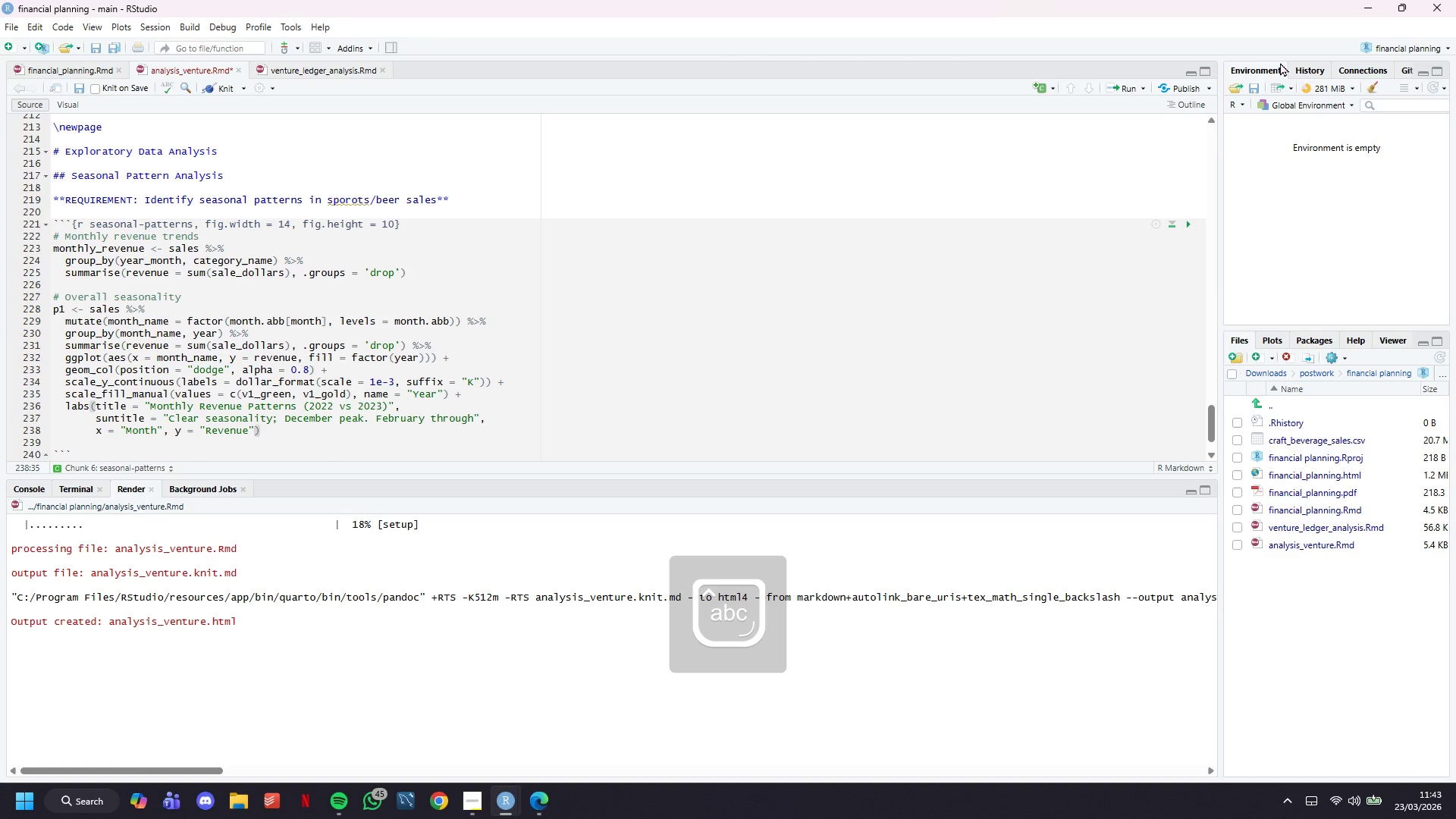 
key(Space)
 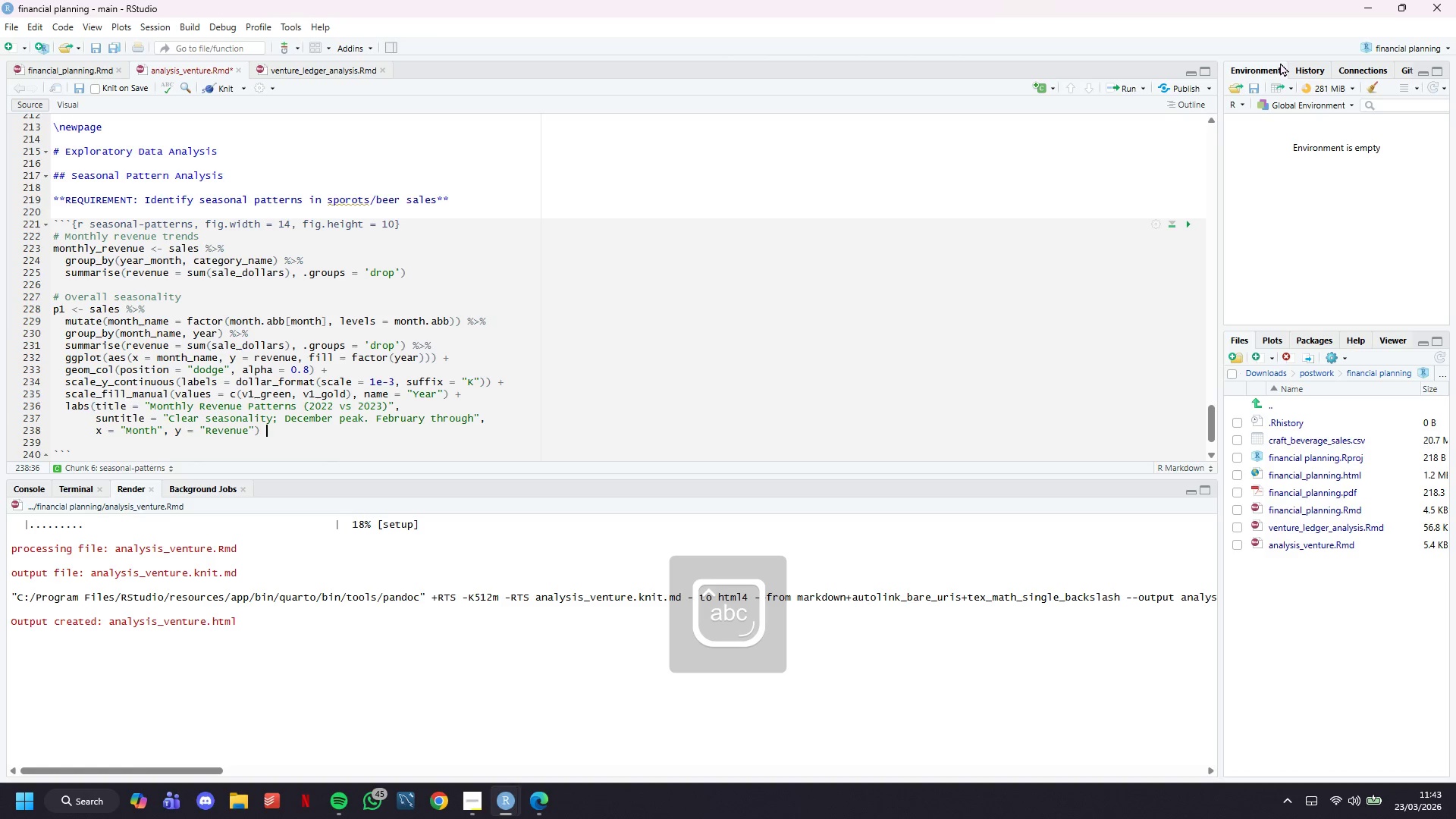 
key(Shift+Equal)
 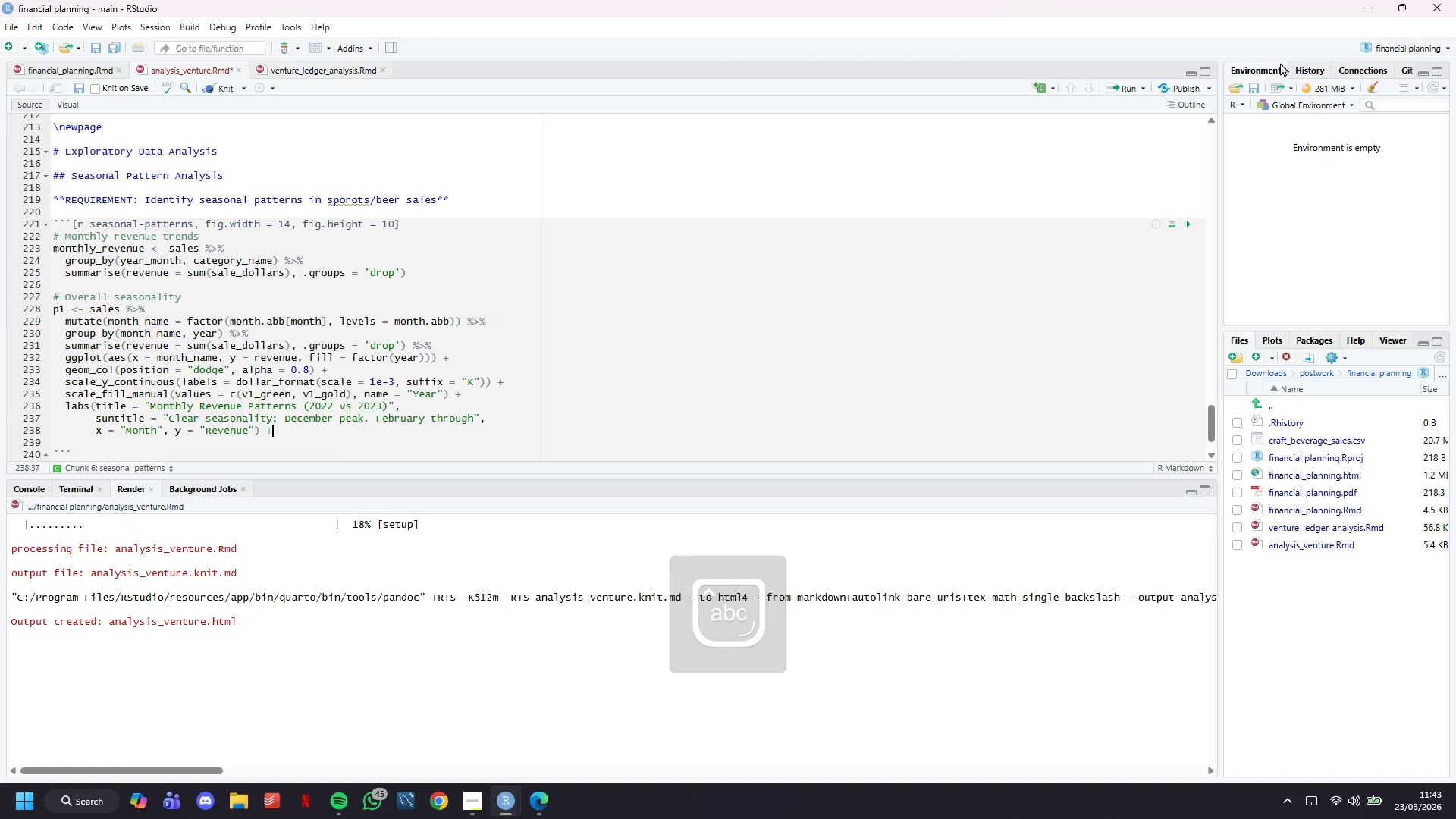 
key(Enter)
 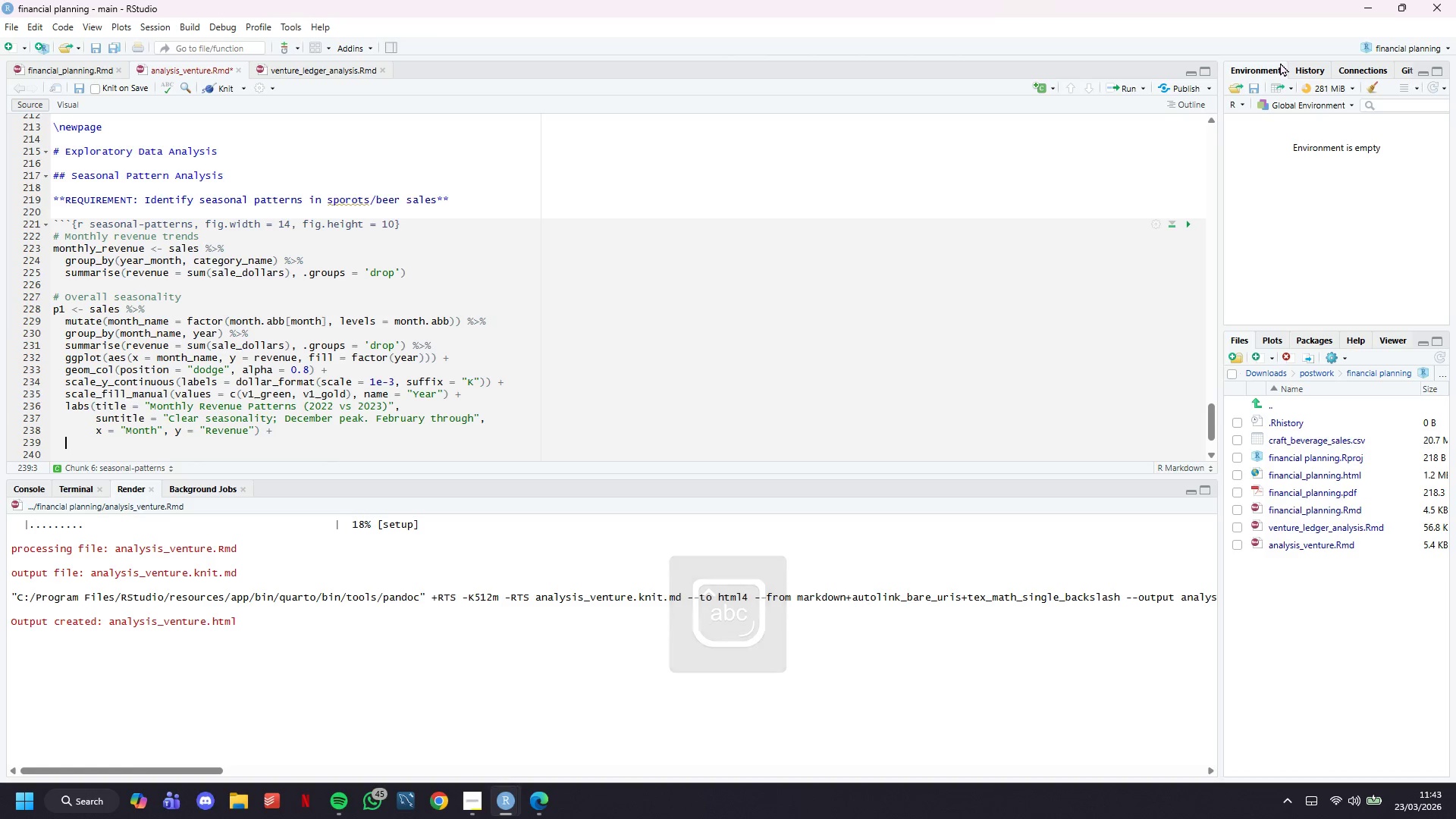 
type(theme_venture()
 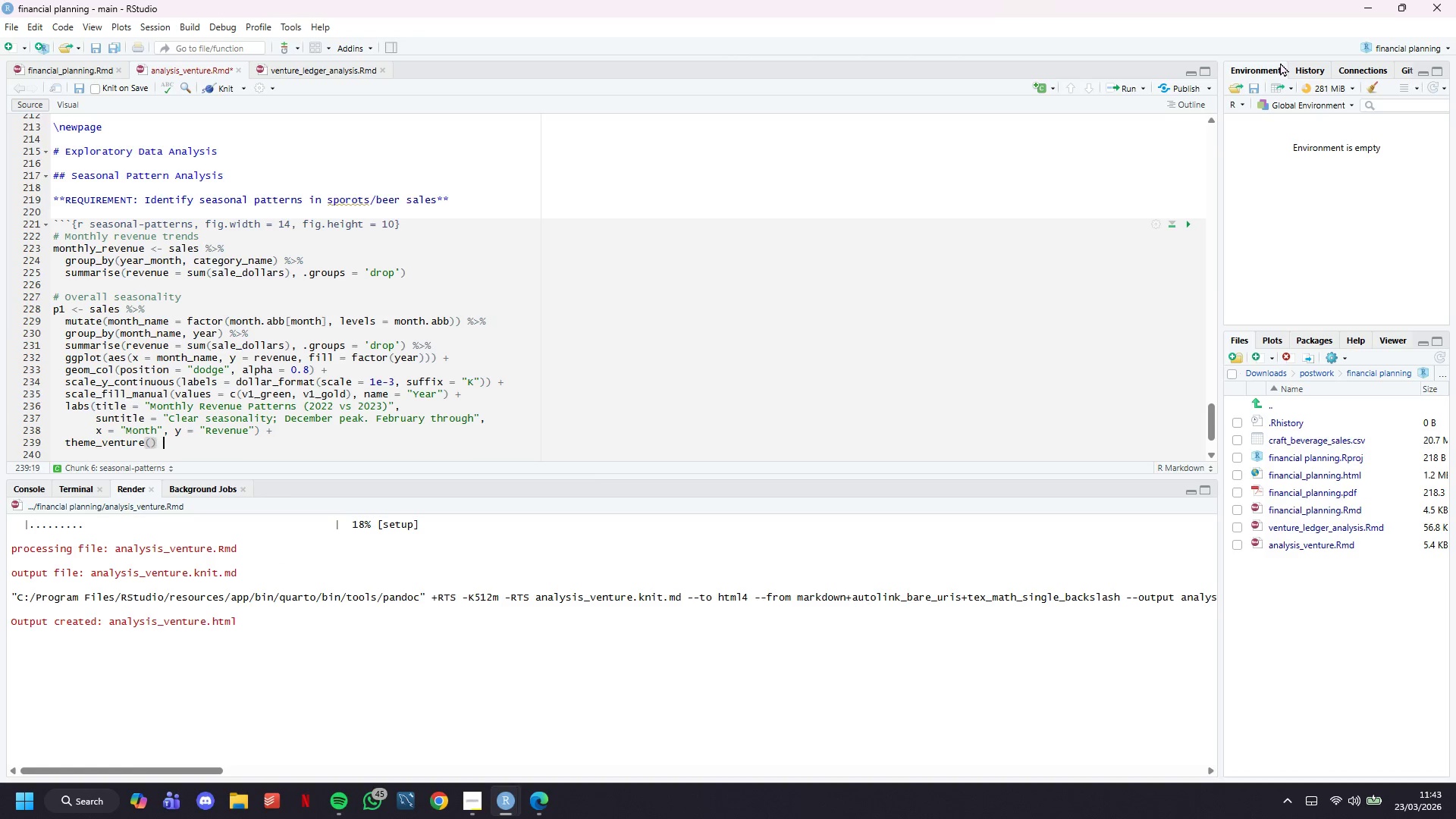 
 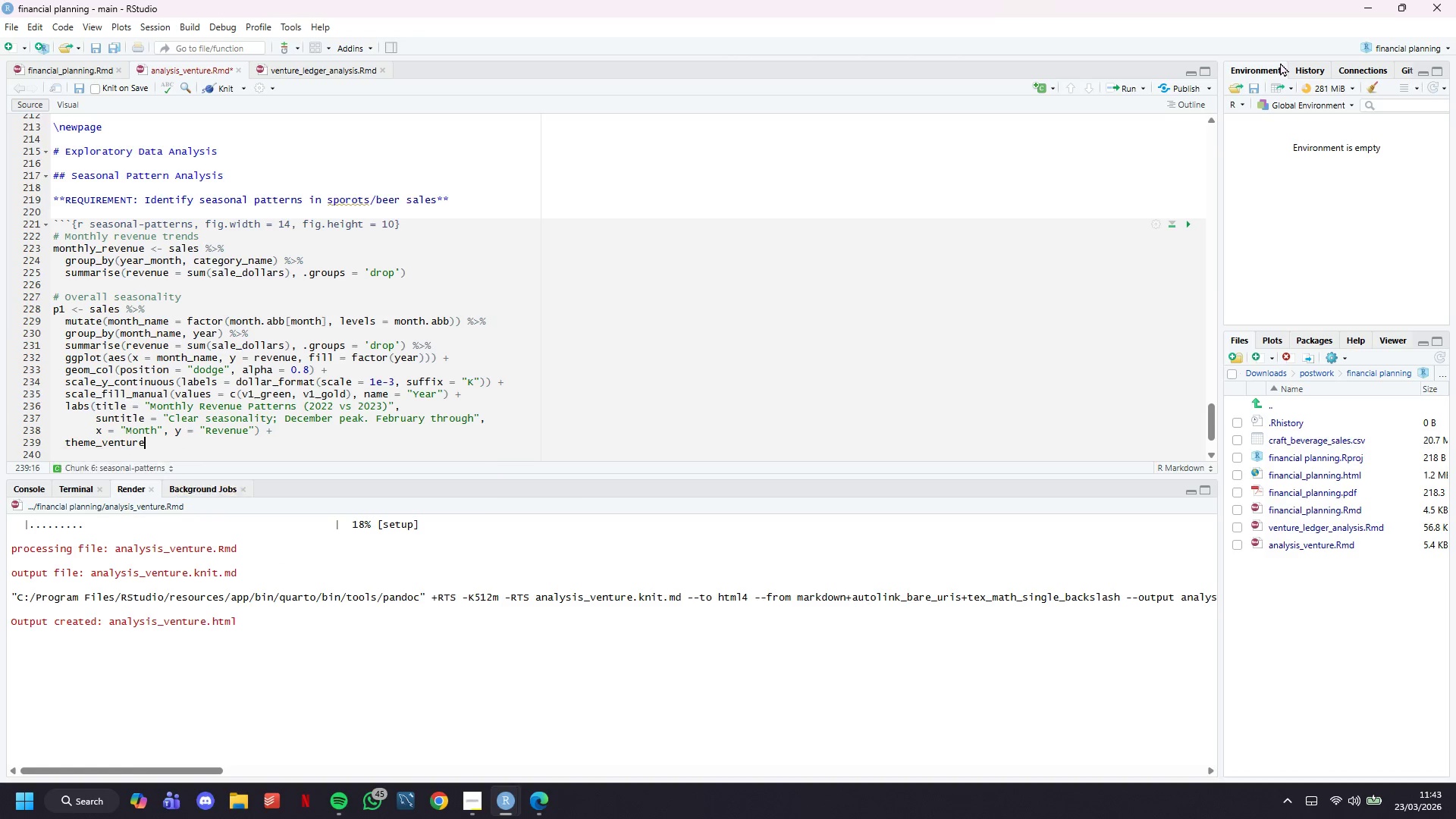 
key(ArrowRight)
 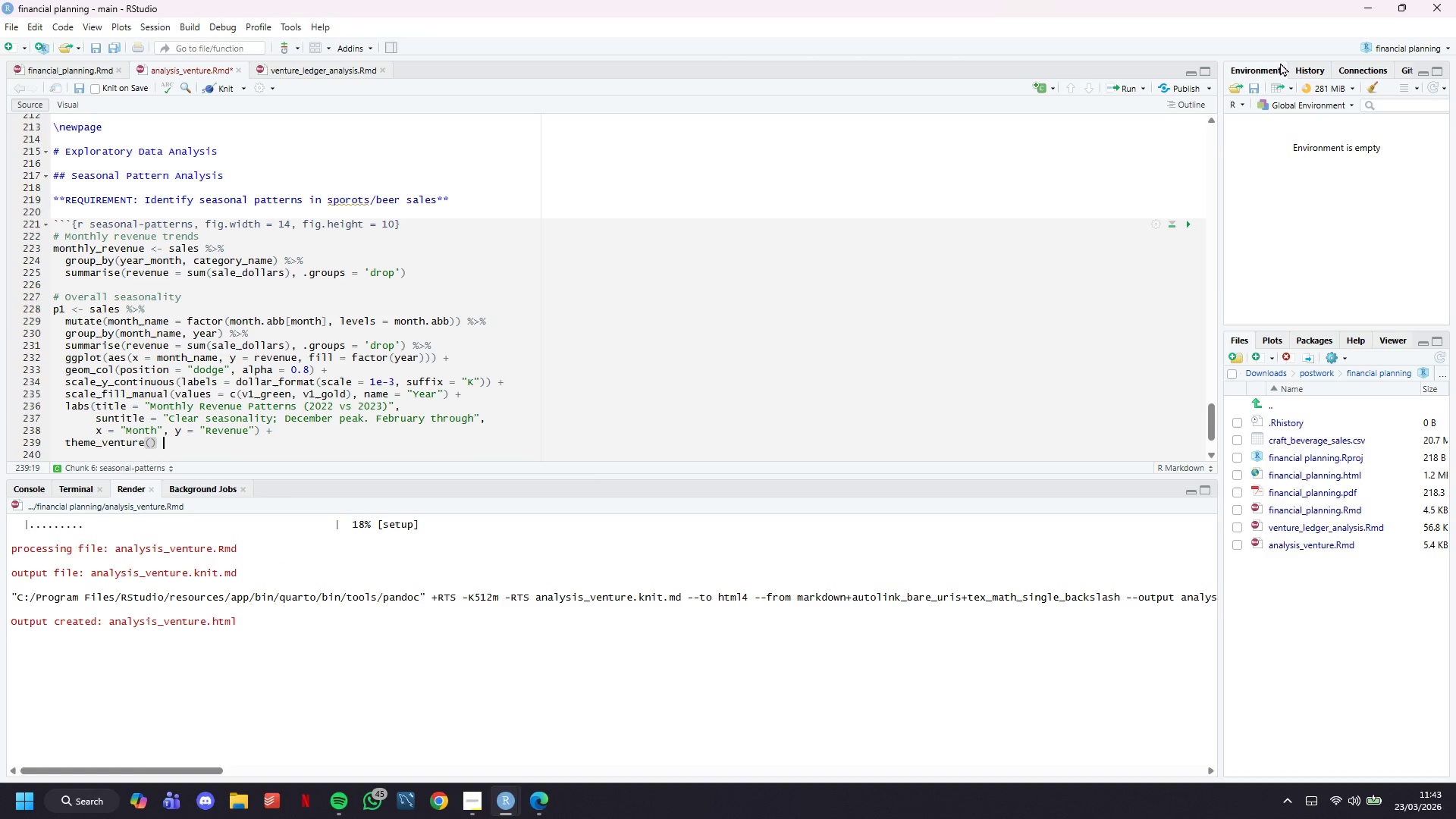 
key(Space)
 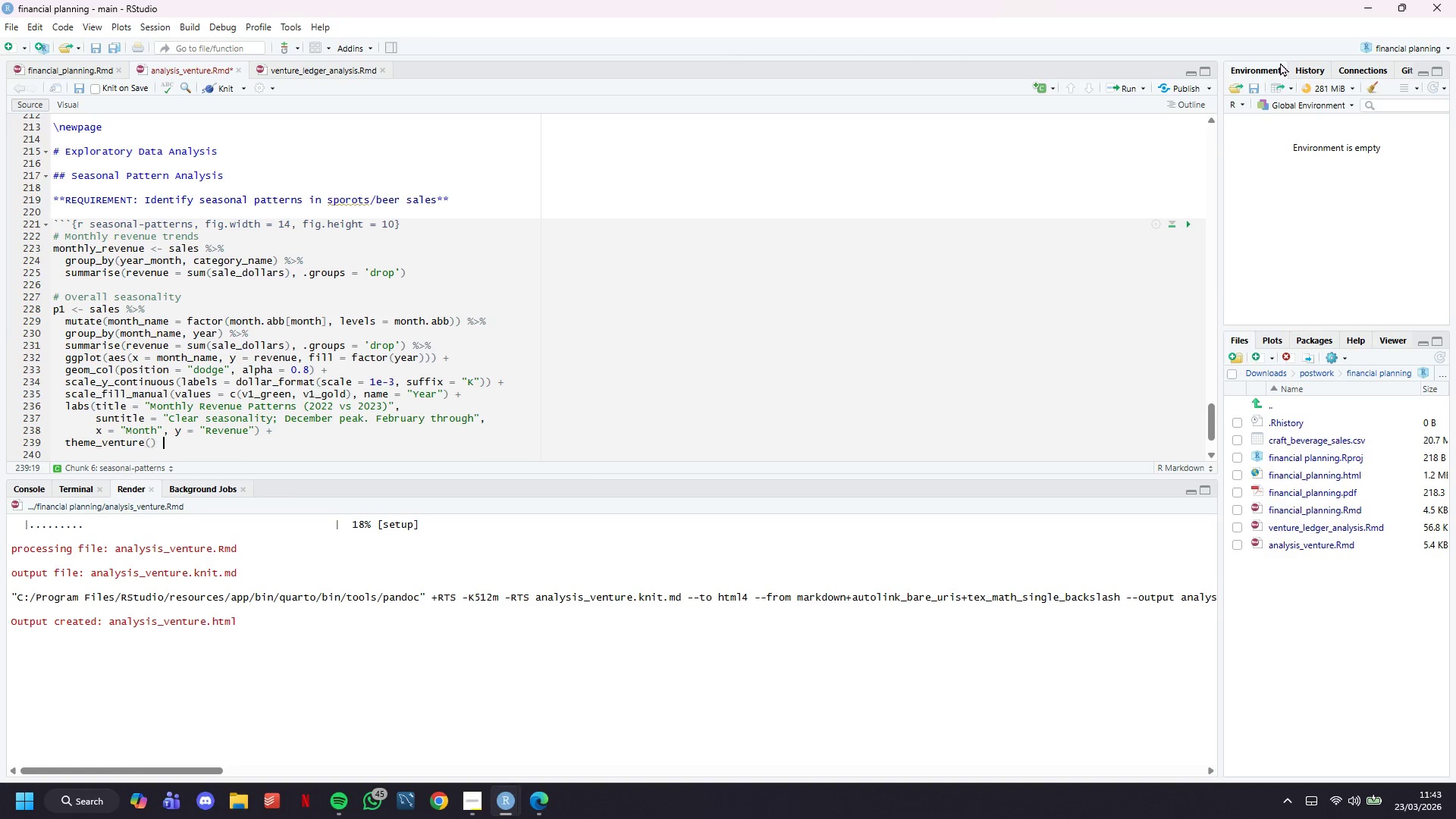 
key(Shift+ShiftLeft)
 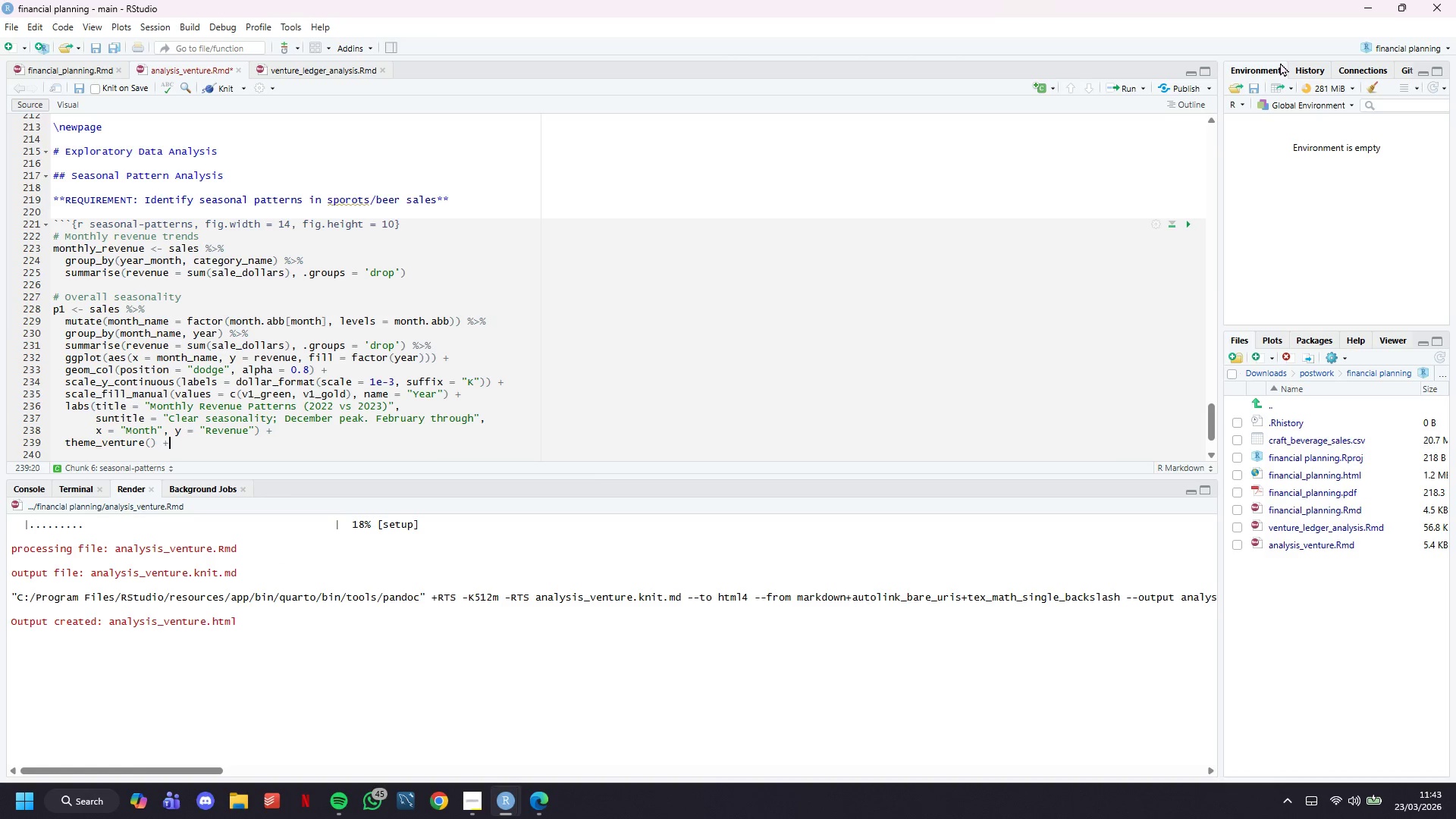 
key(Shift+Equal)
 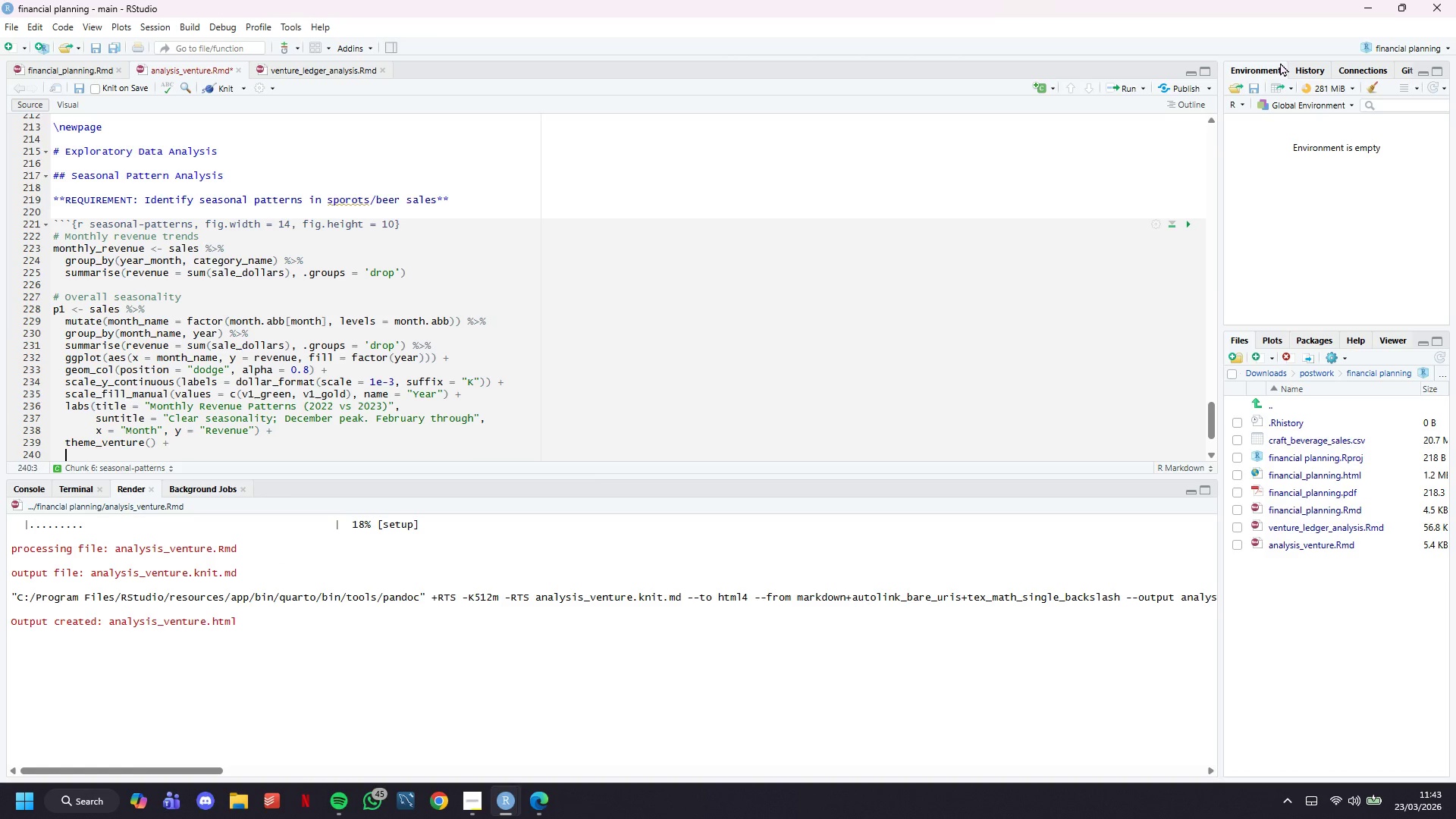 
key(Enter)
 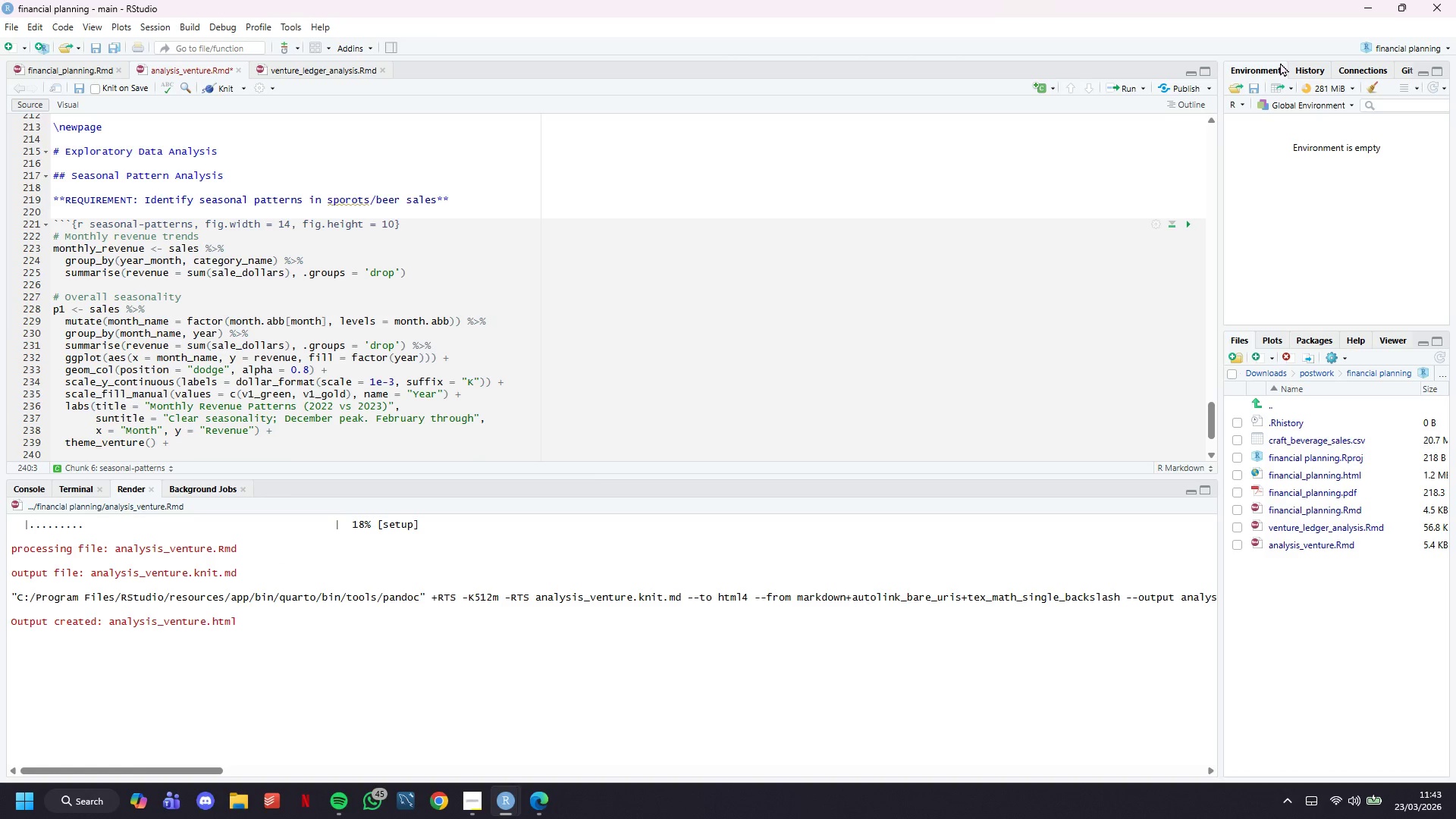 
type(heme(axus.)
key(Backspace)
key(Backspace)
key(Backspace)
type(is.text.x = element_text))
key(Backspace)
type((an)
 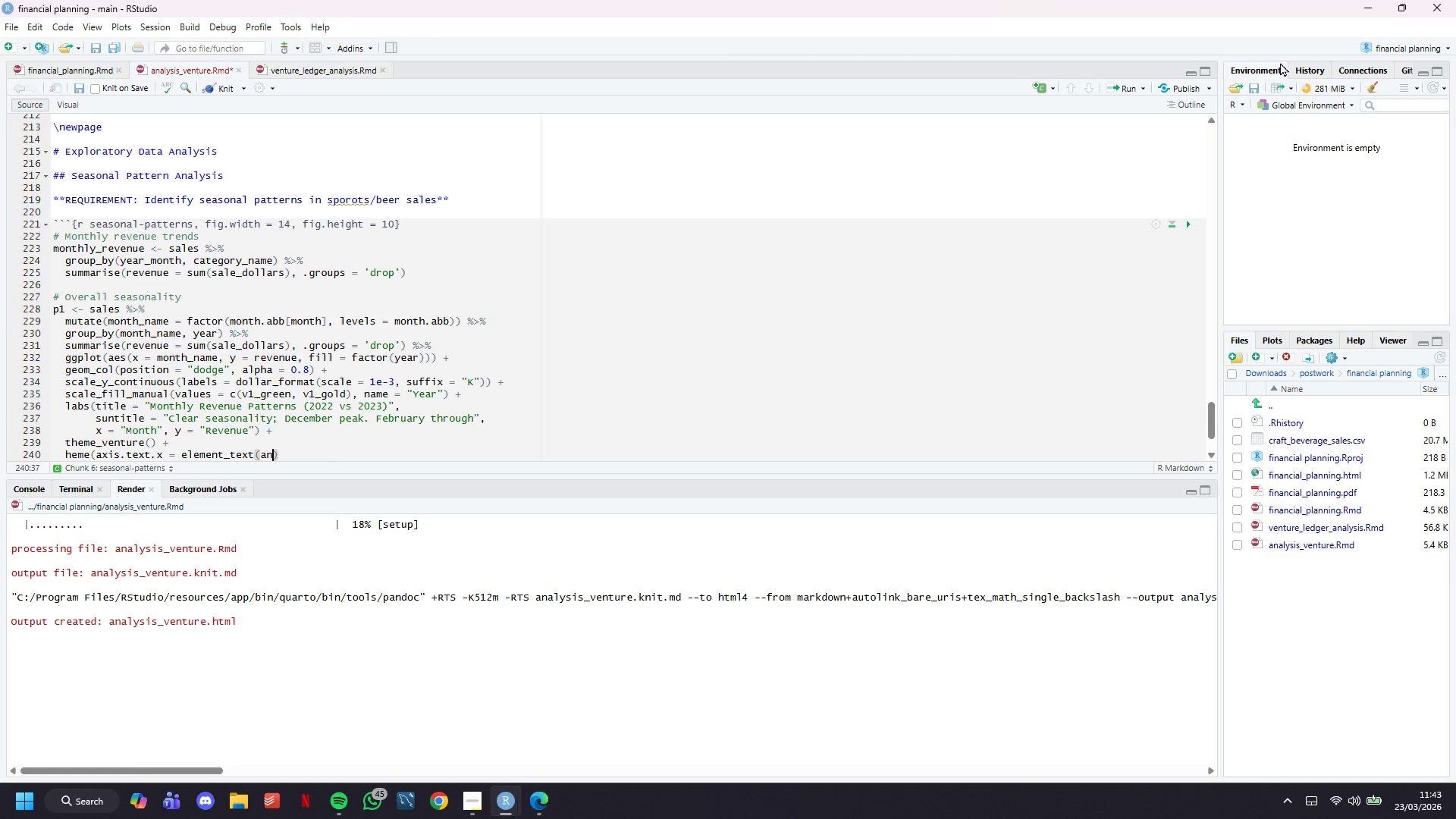 
 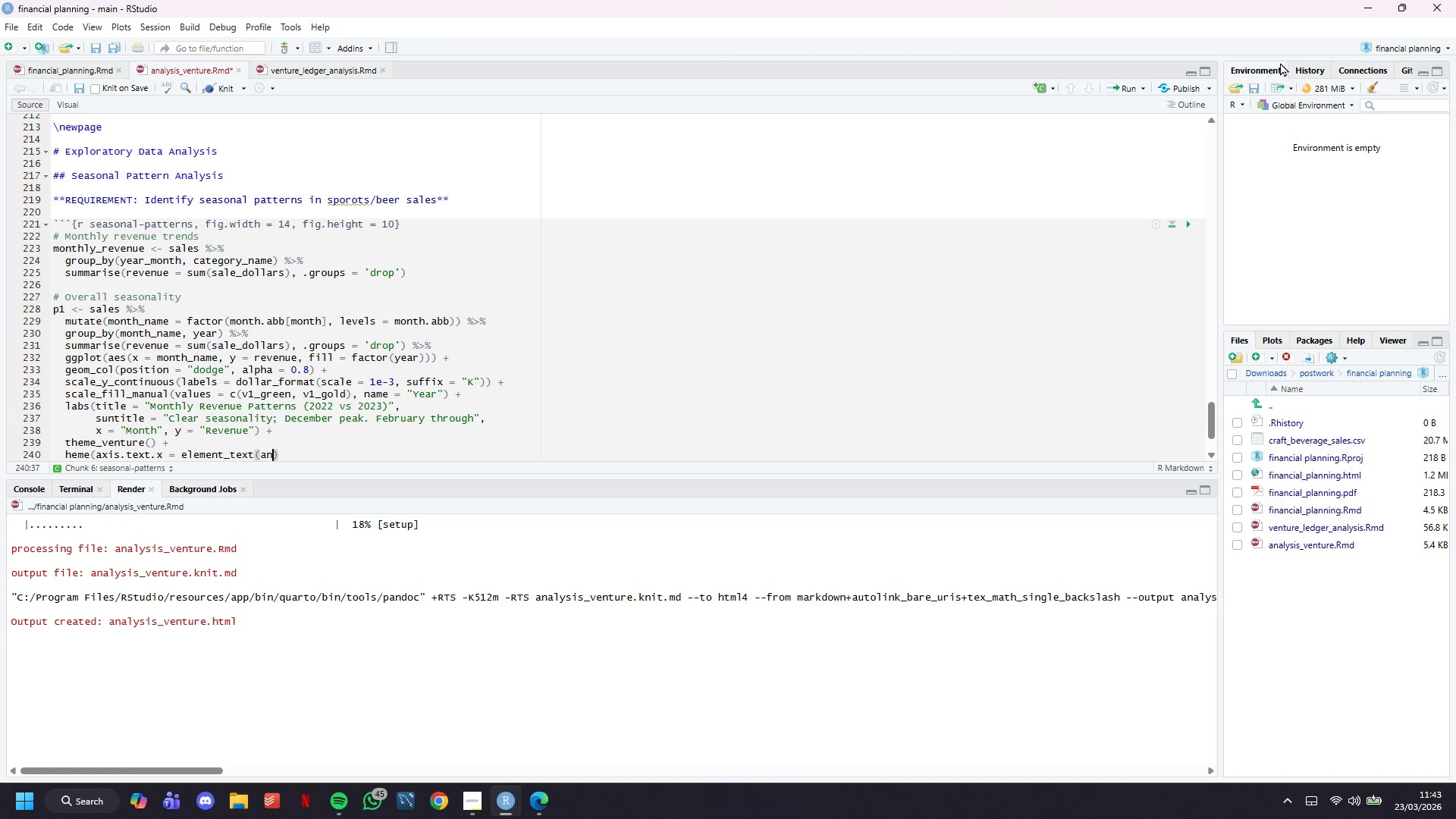 
key(Control+ControlLeft)
 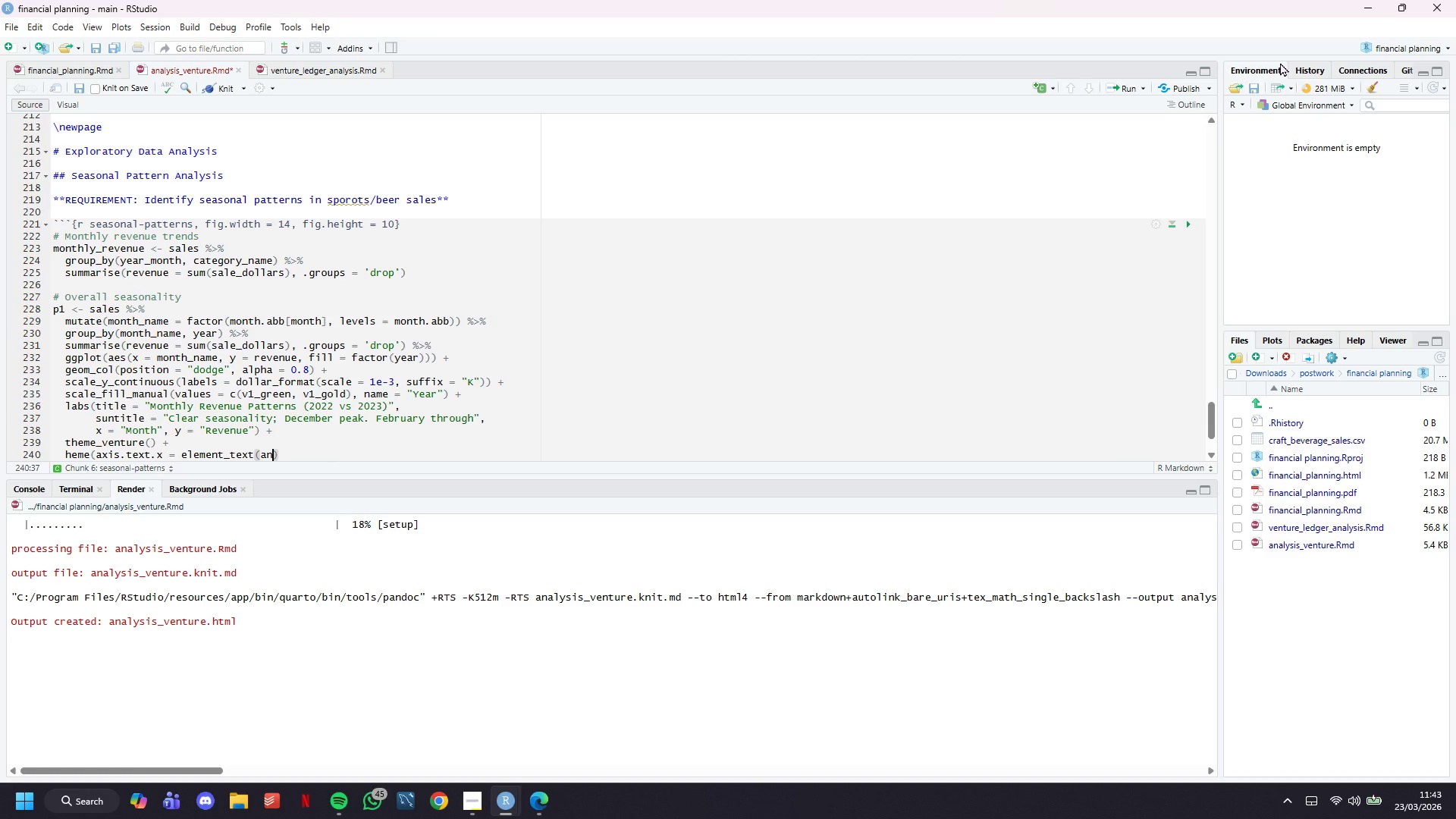 
type(gle = 45, hjust =1)
 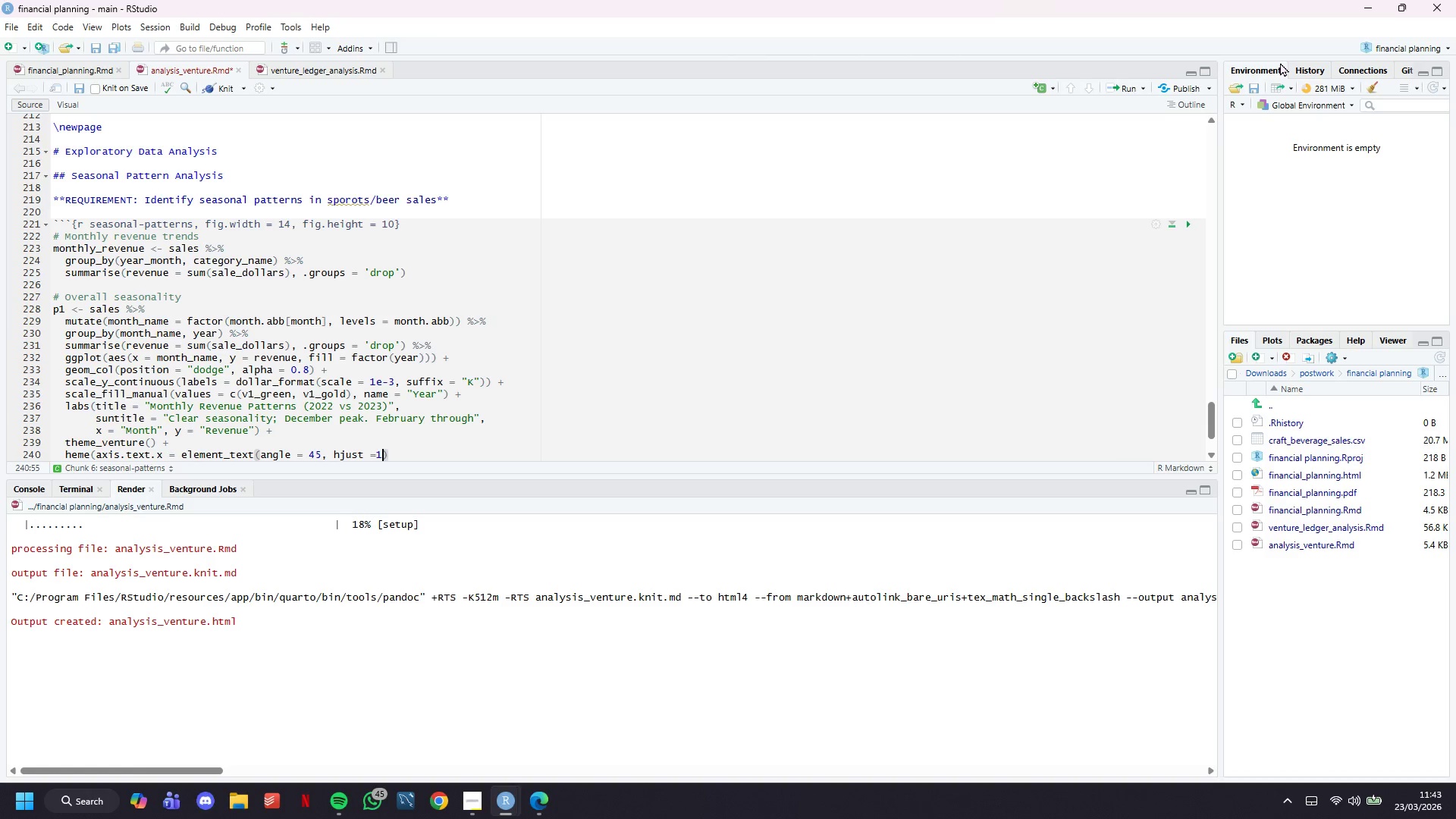 
key(ArrowRight)
 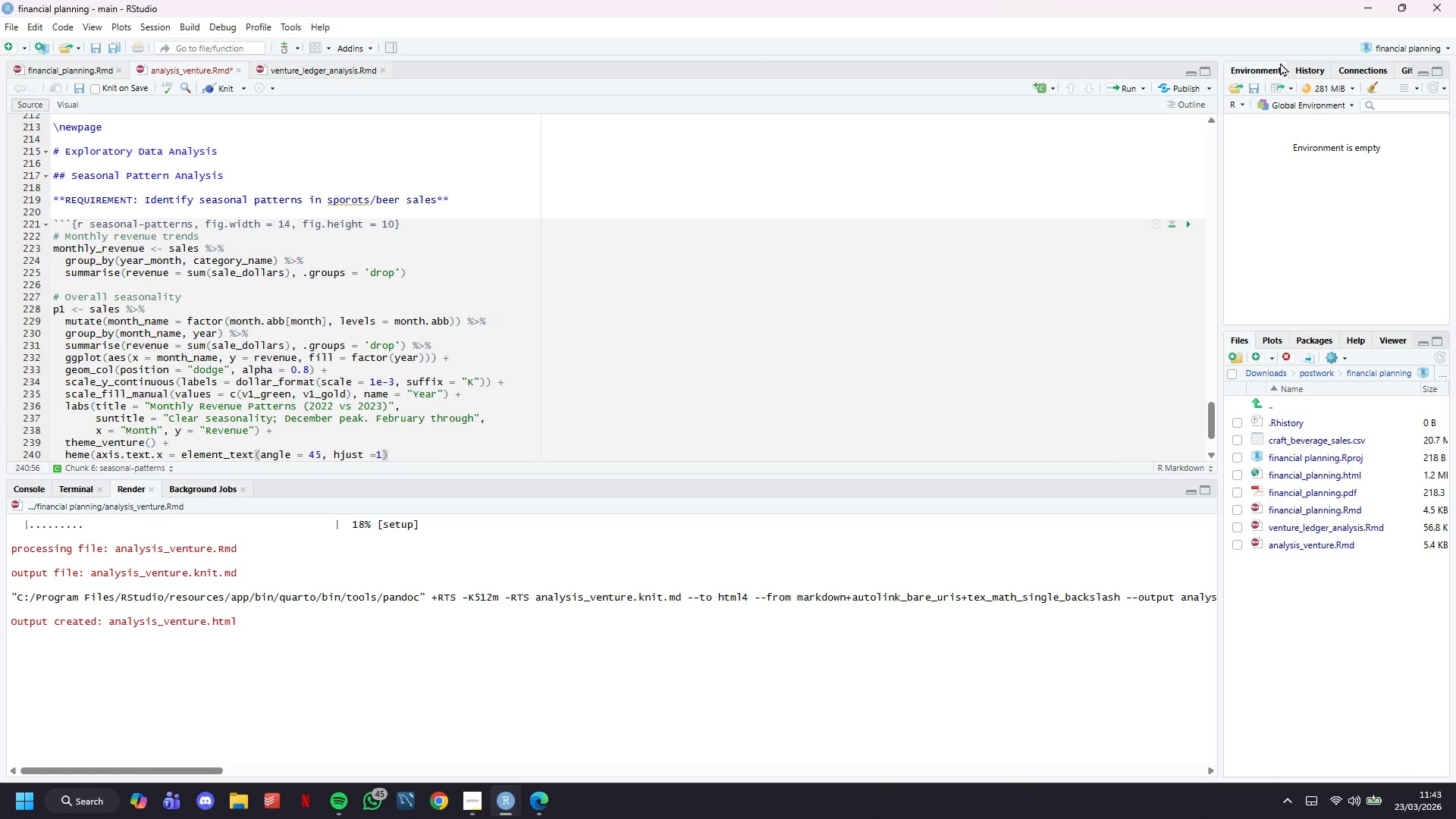 
key(Shift+0)
 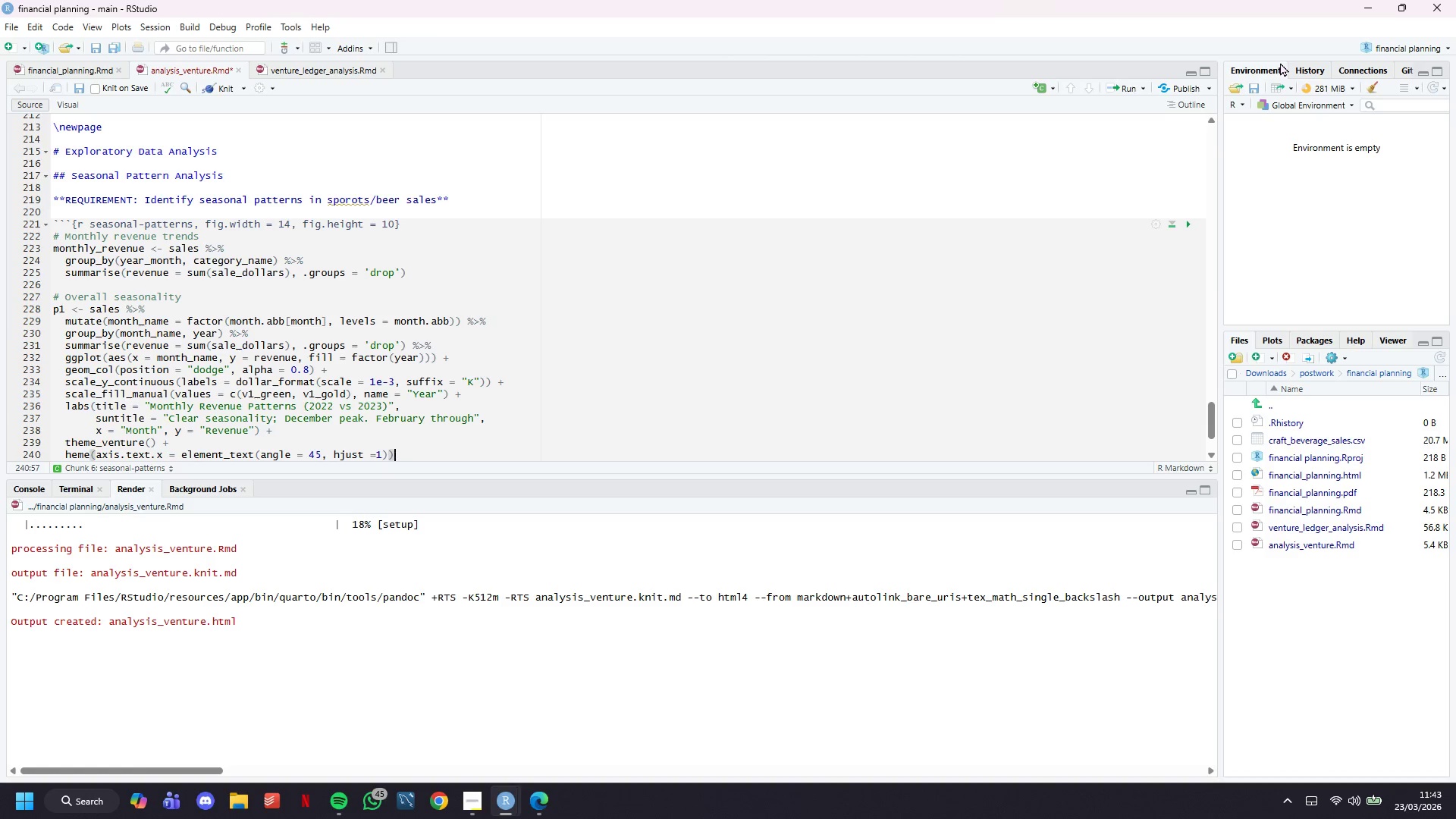 
key(Enter)
 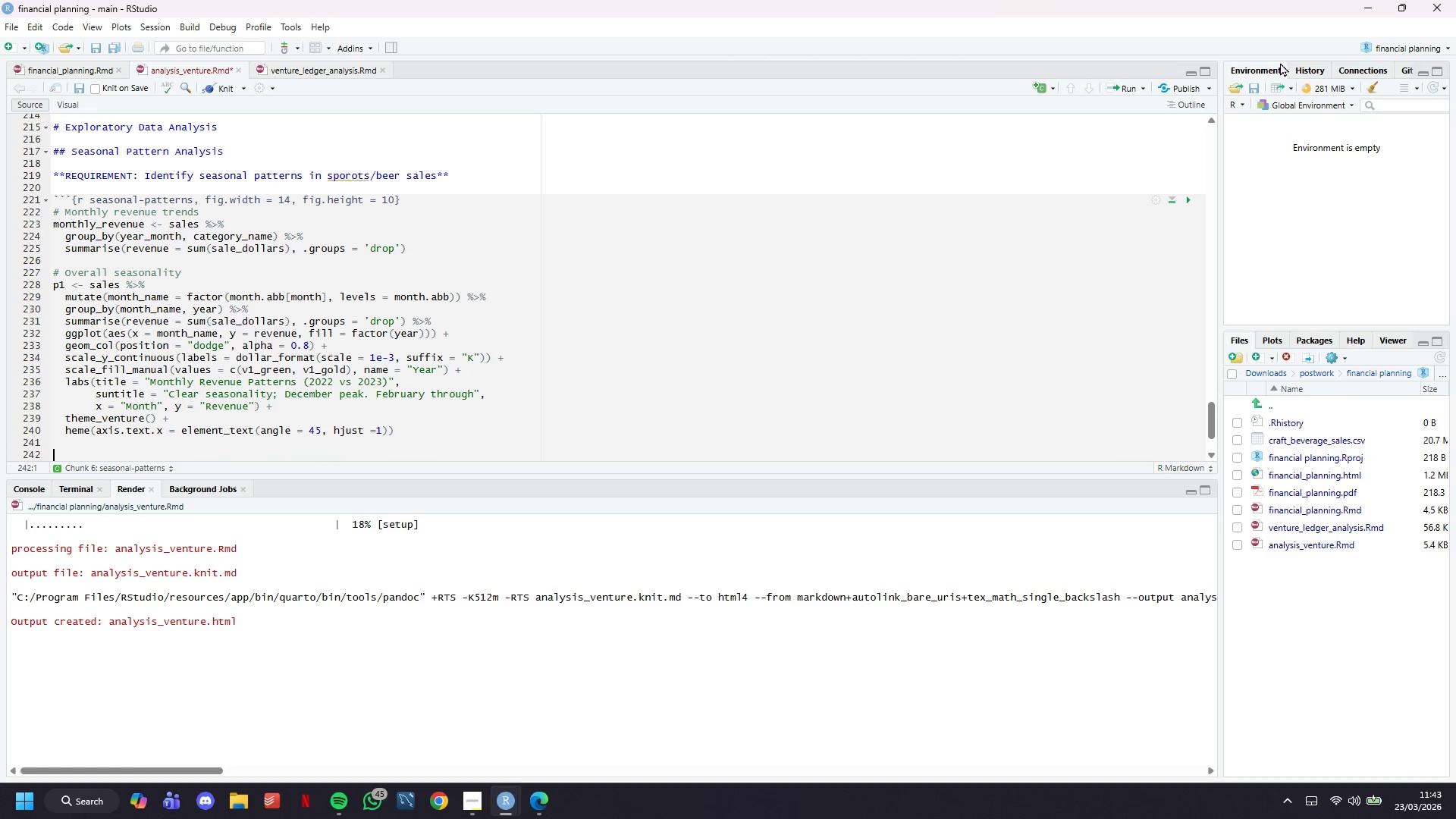 
key(Enter)
 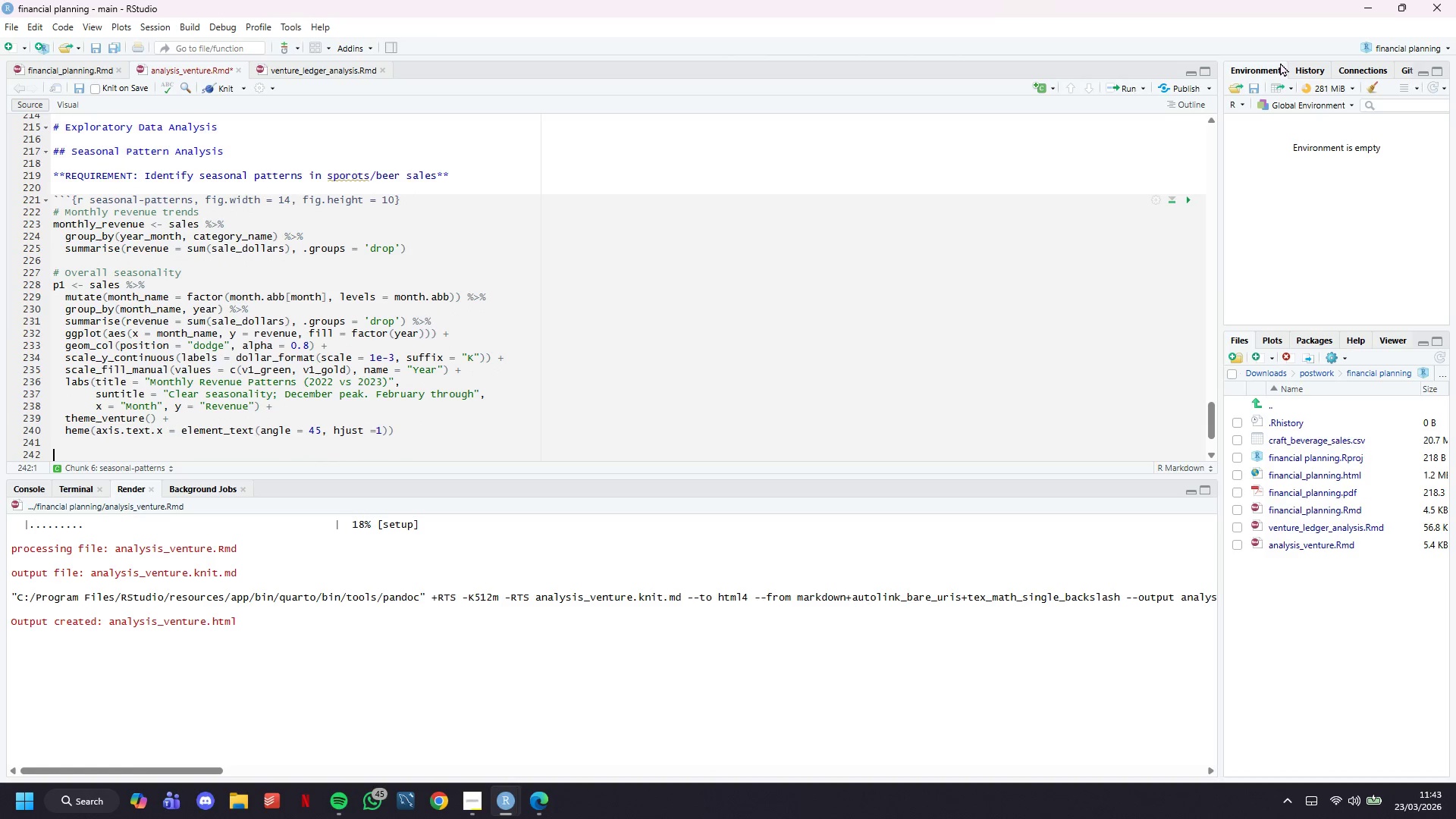 
type(p1)
 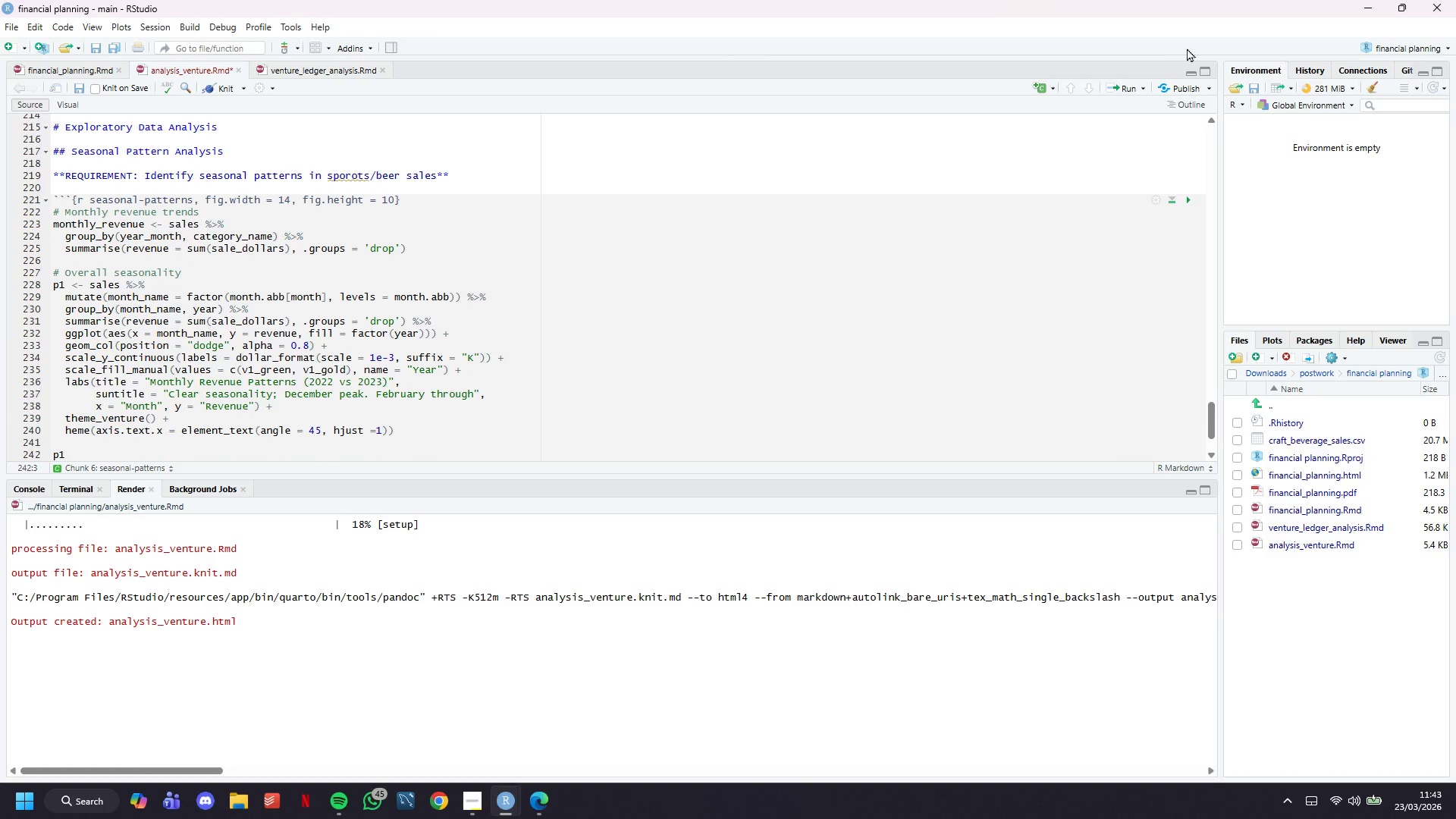 
scroll: coordinate [570, 268], scroll_direction: down, amount: 9.0
 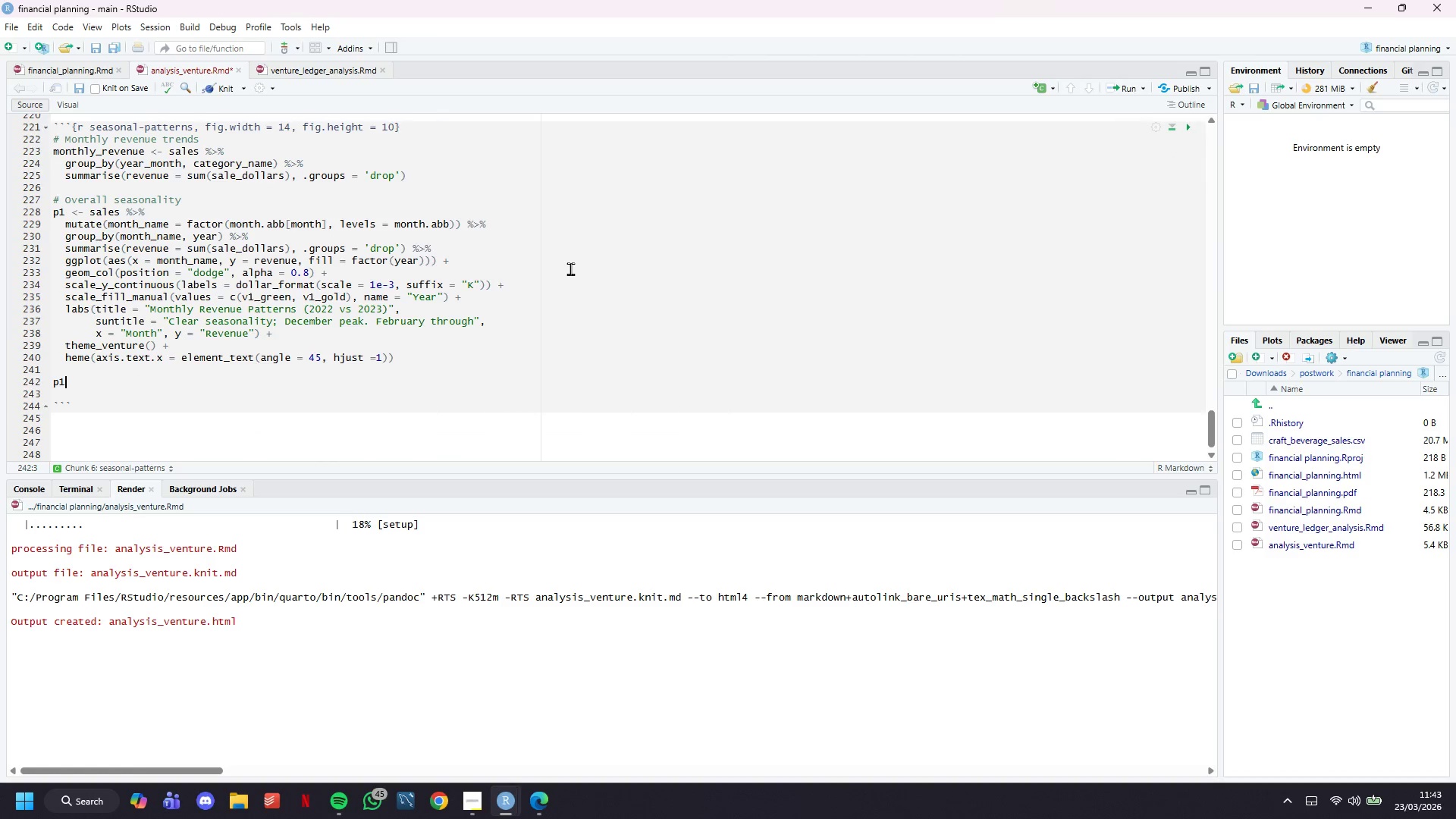 
key(Control+S)
 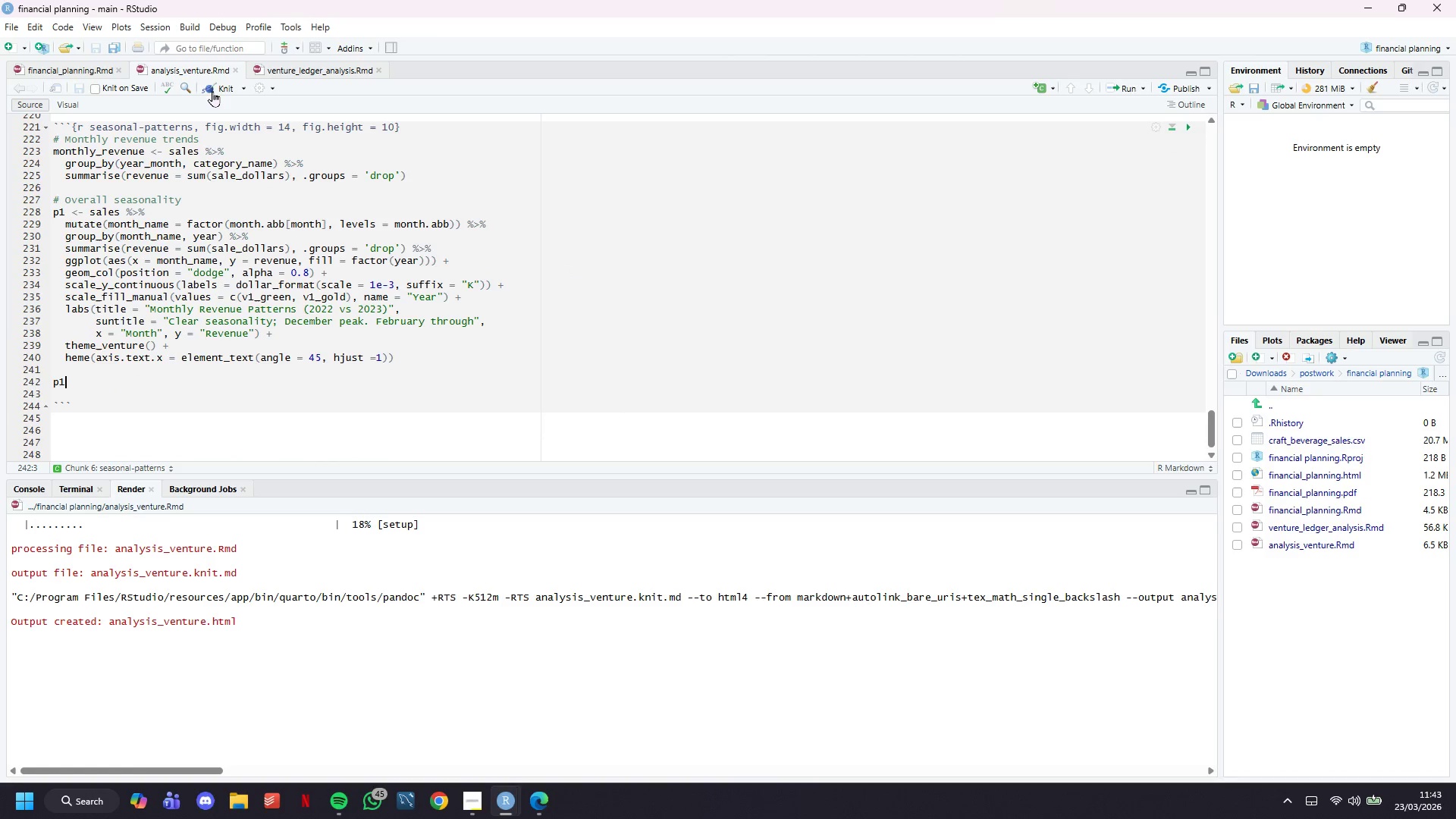 
left_click([213, 91])
 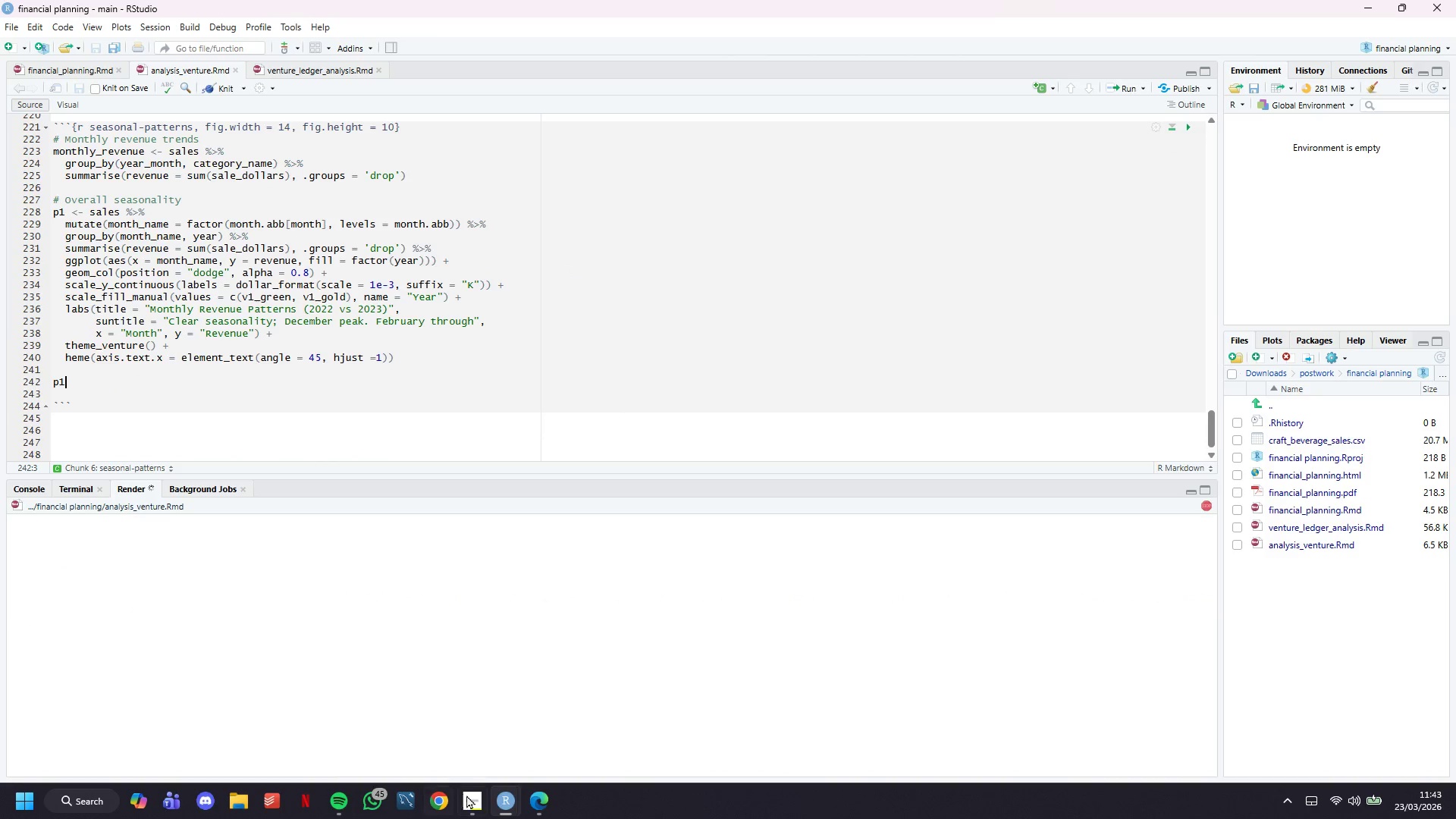 
left_click([475, 798])